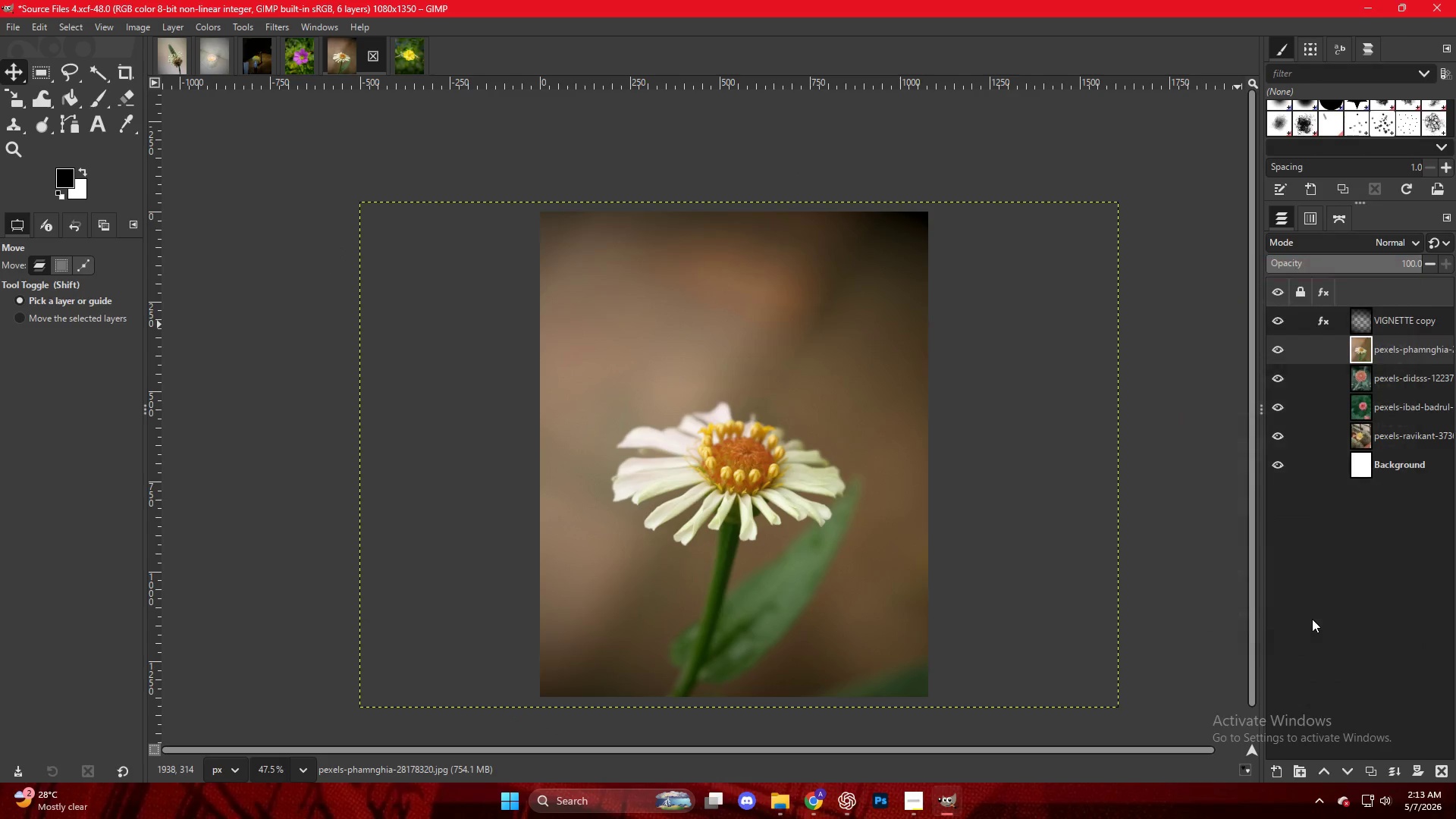 
left_click([1316, 614])
 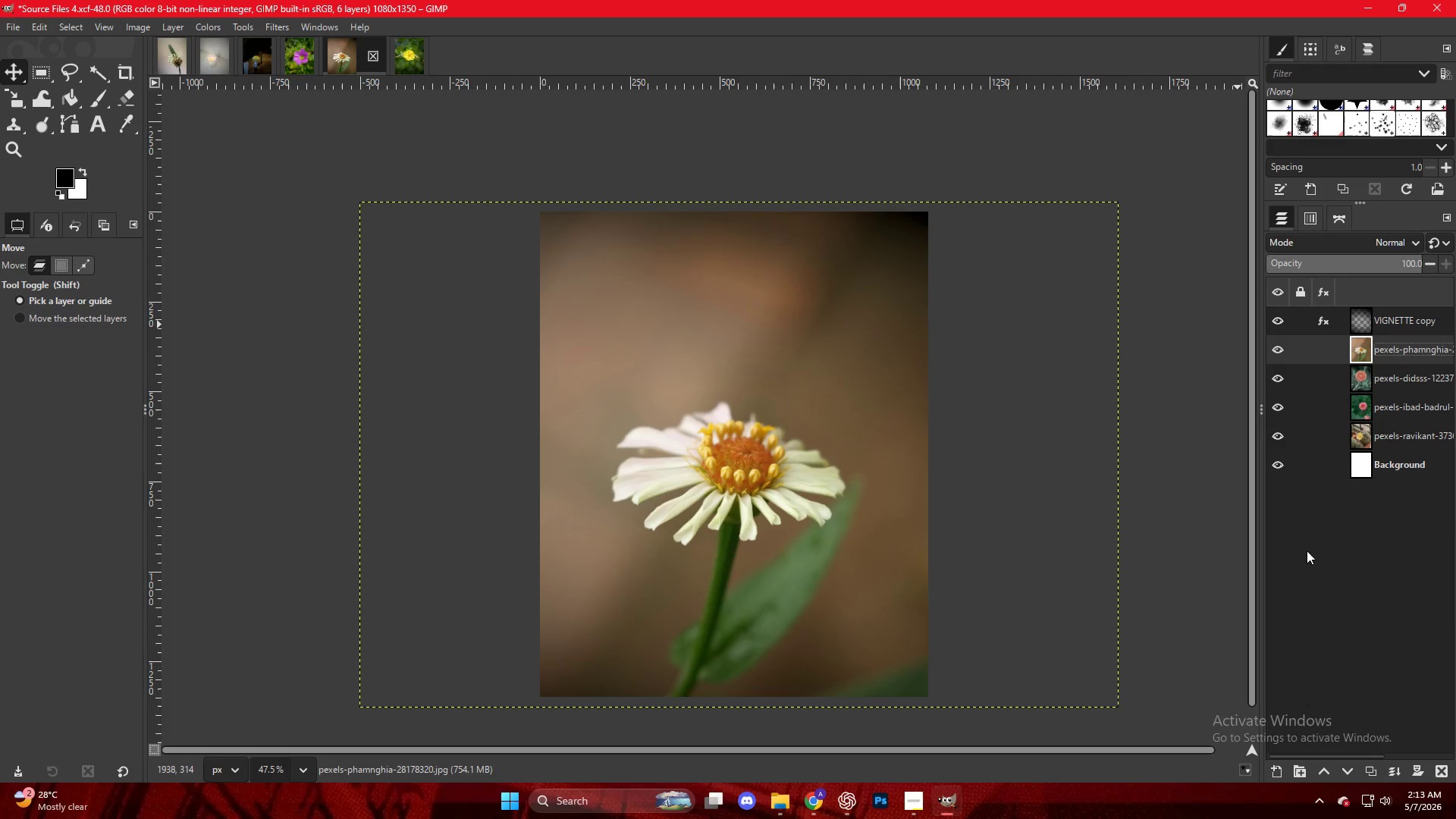 
key(Control+Shift+E)
 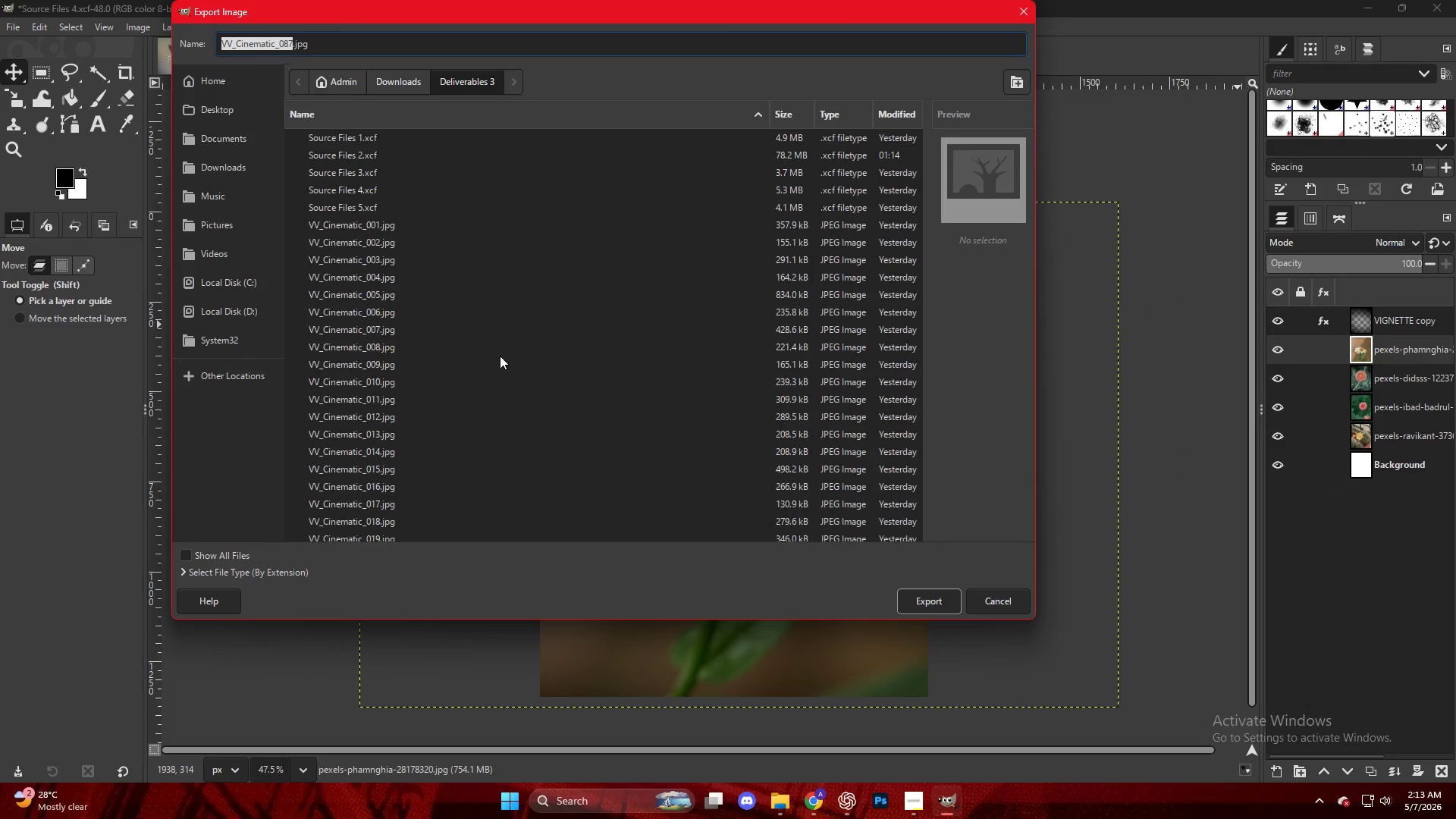 
scroll: coordinate [522, 440], scroll_direction: down, amount: 31.0
 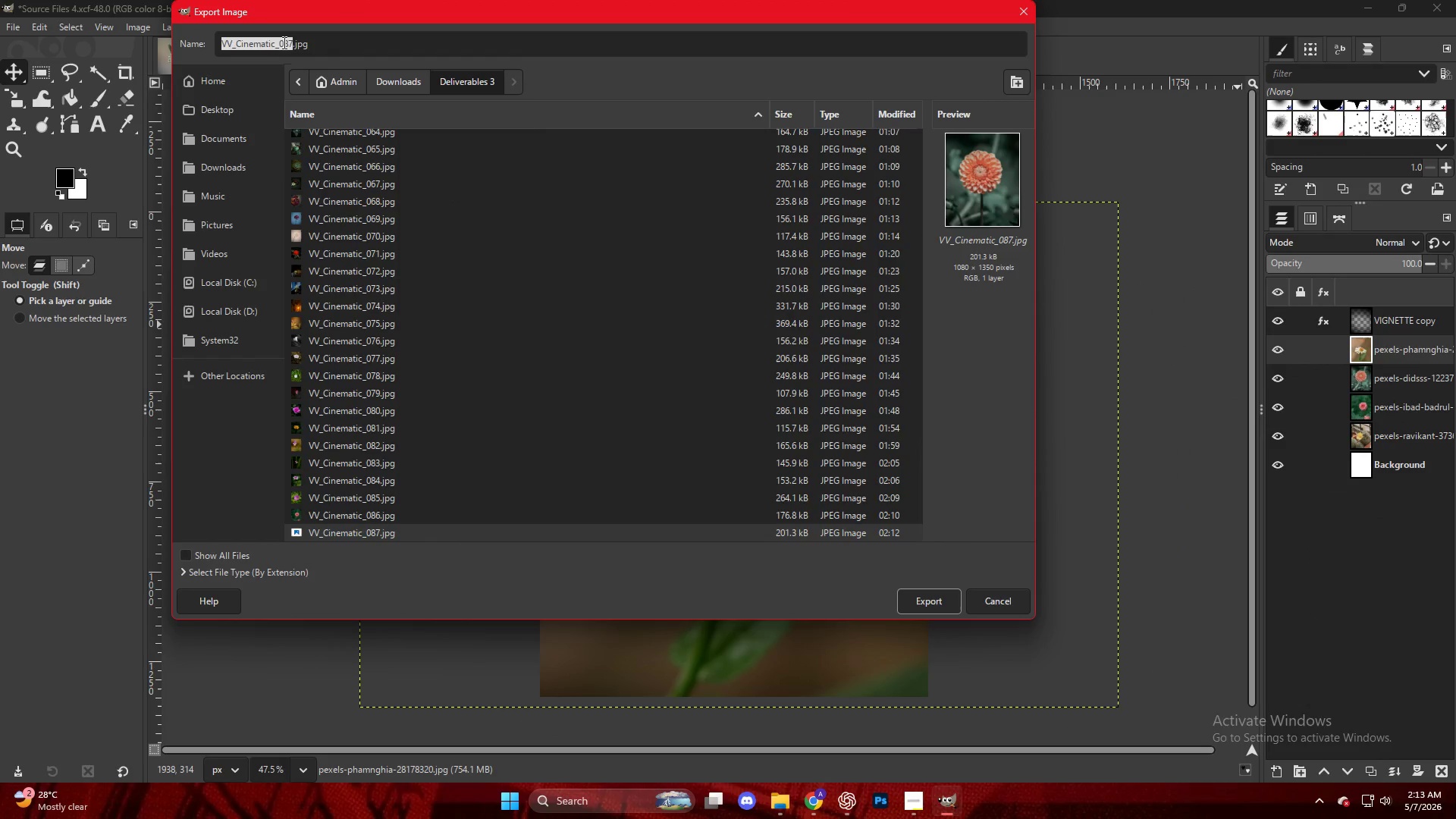 
key(ArrowRight)
 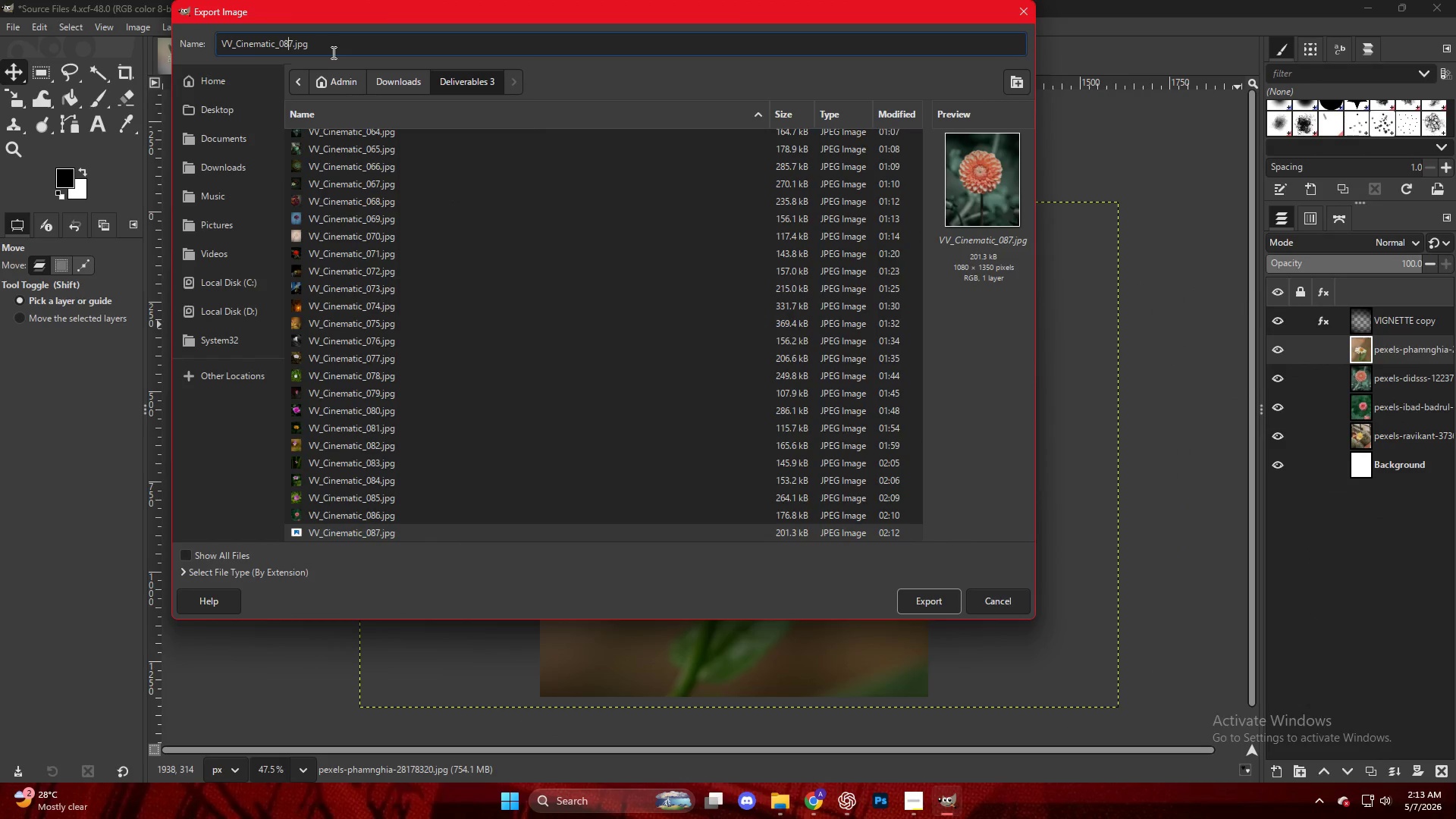 
key(ArrowRight)
 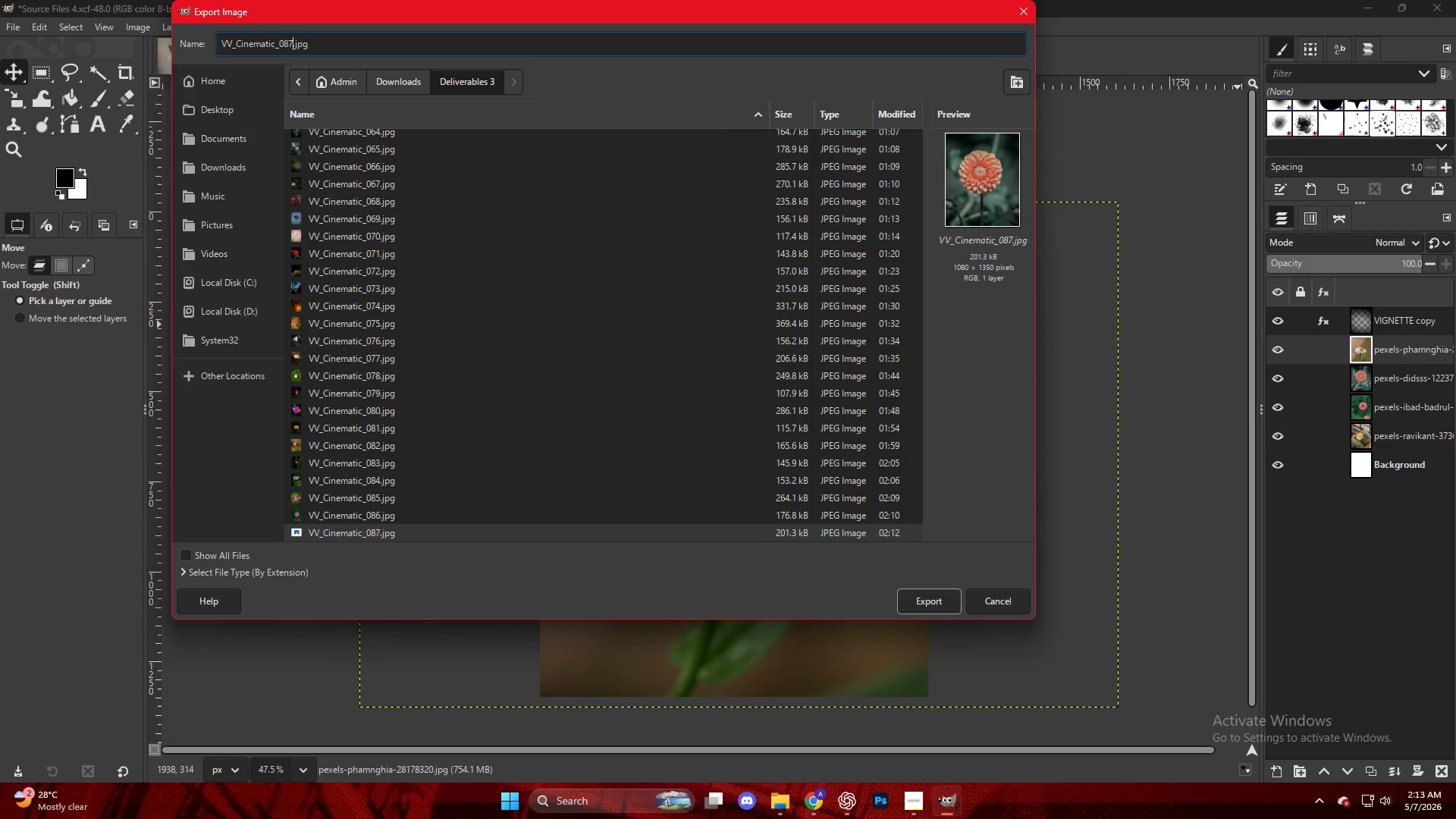 
key(Backspace)
 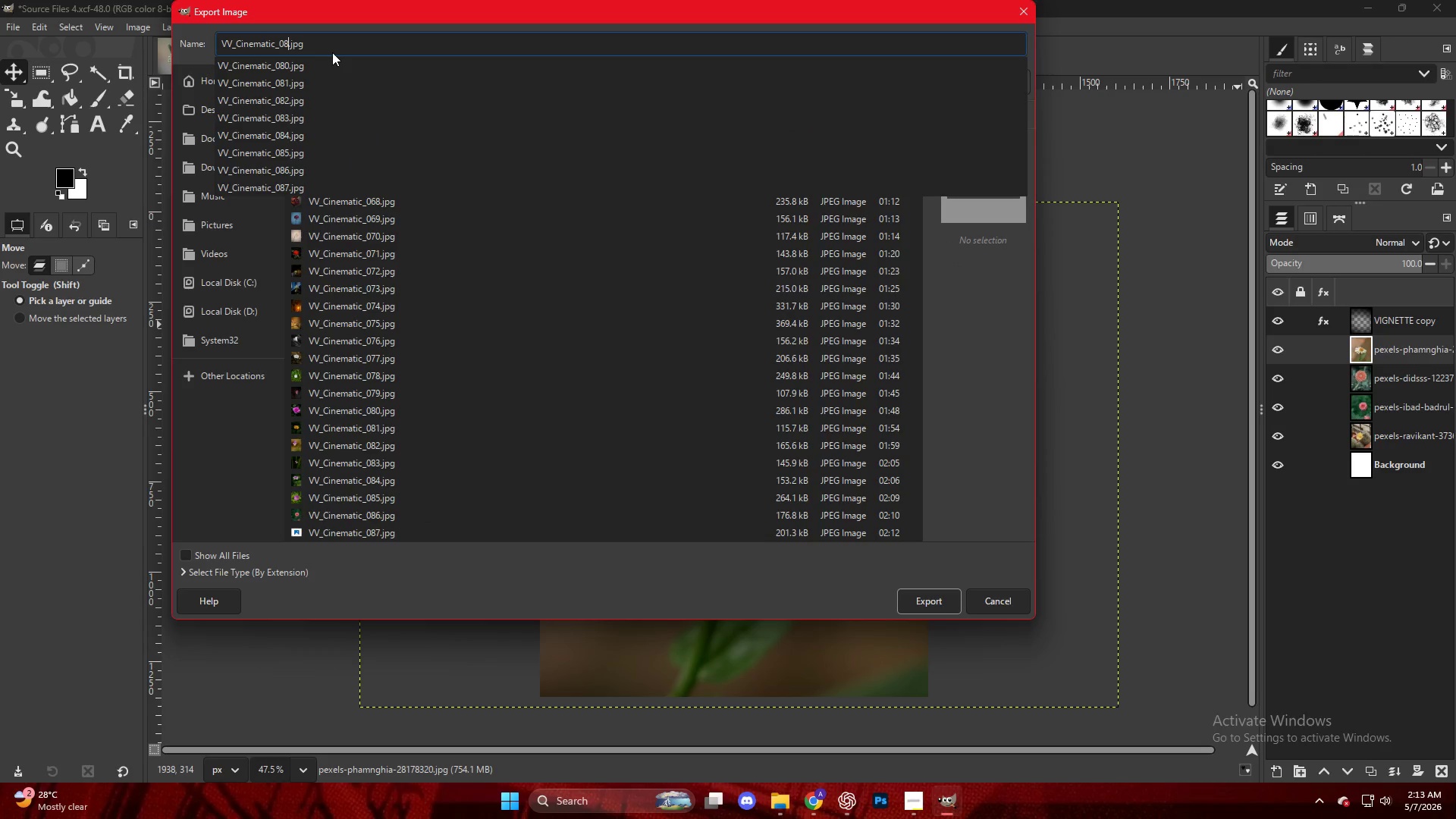 
key(Numpad8)
 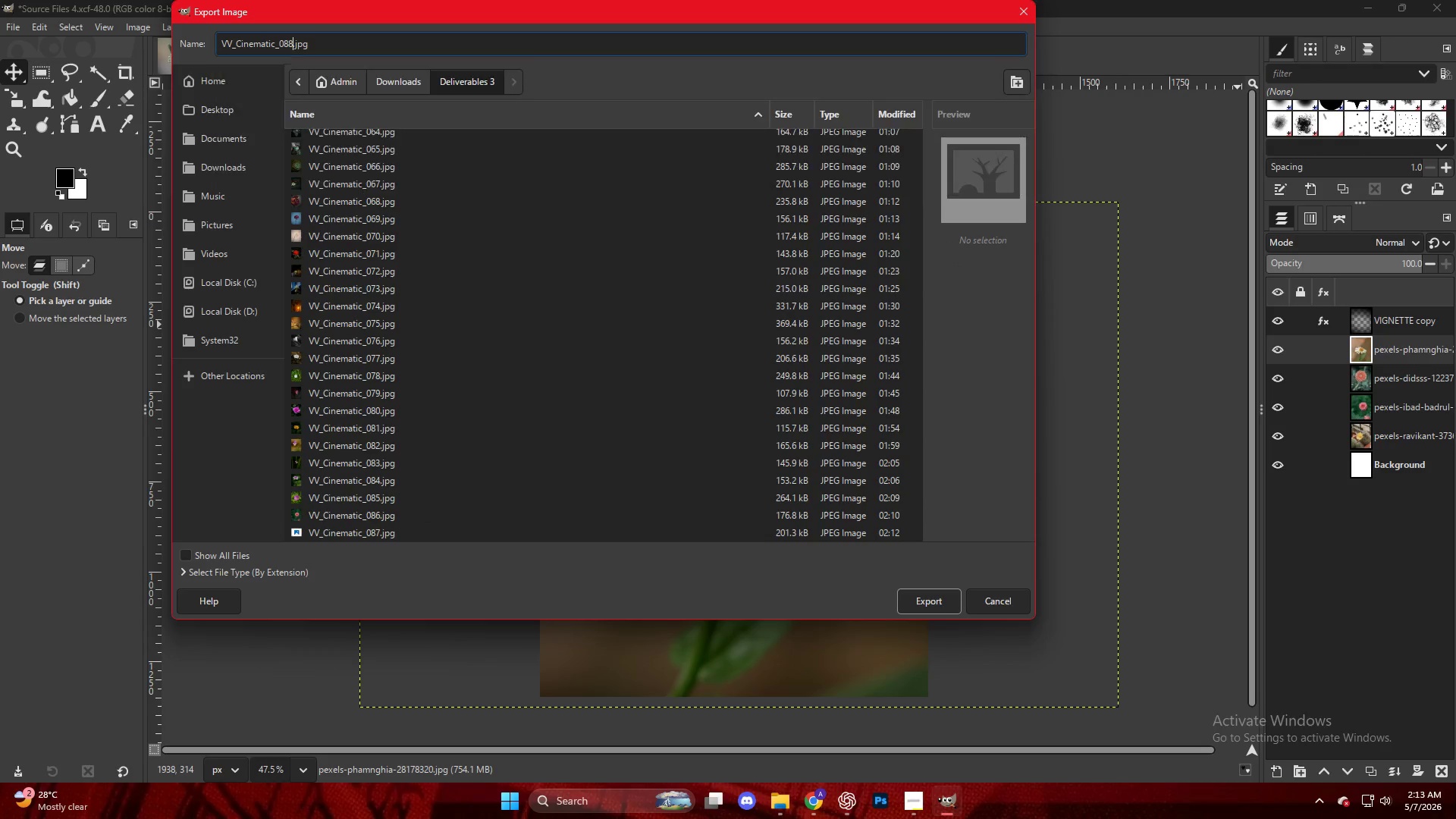 
key(NumpadEnter)
 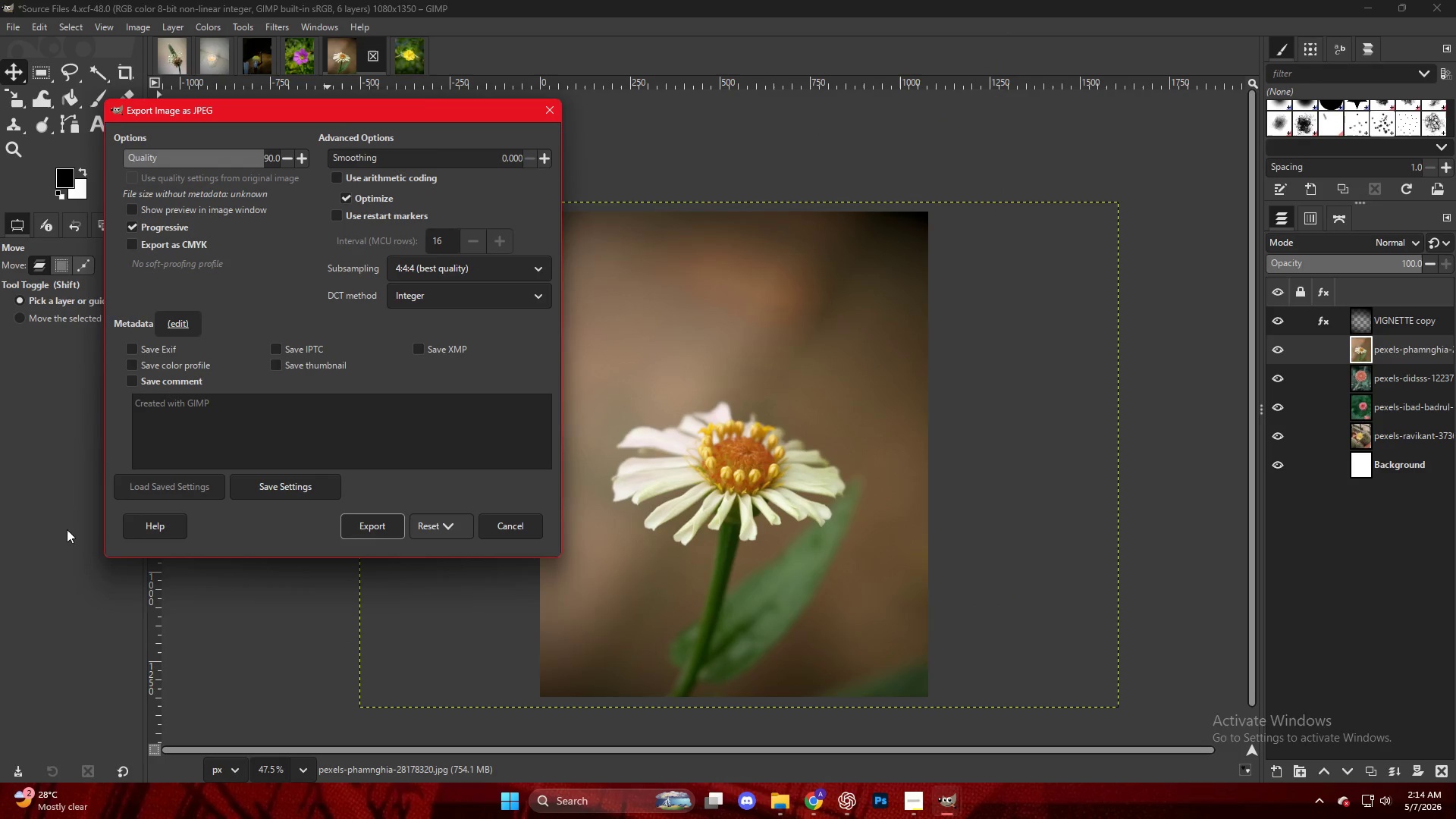 
left_click([366, 522])
 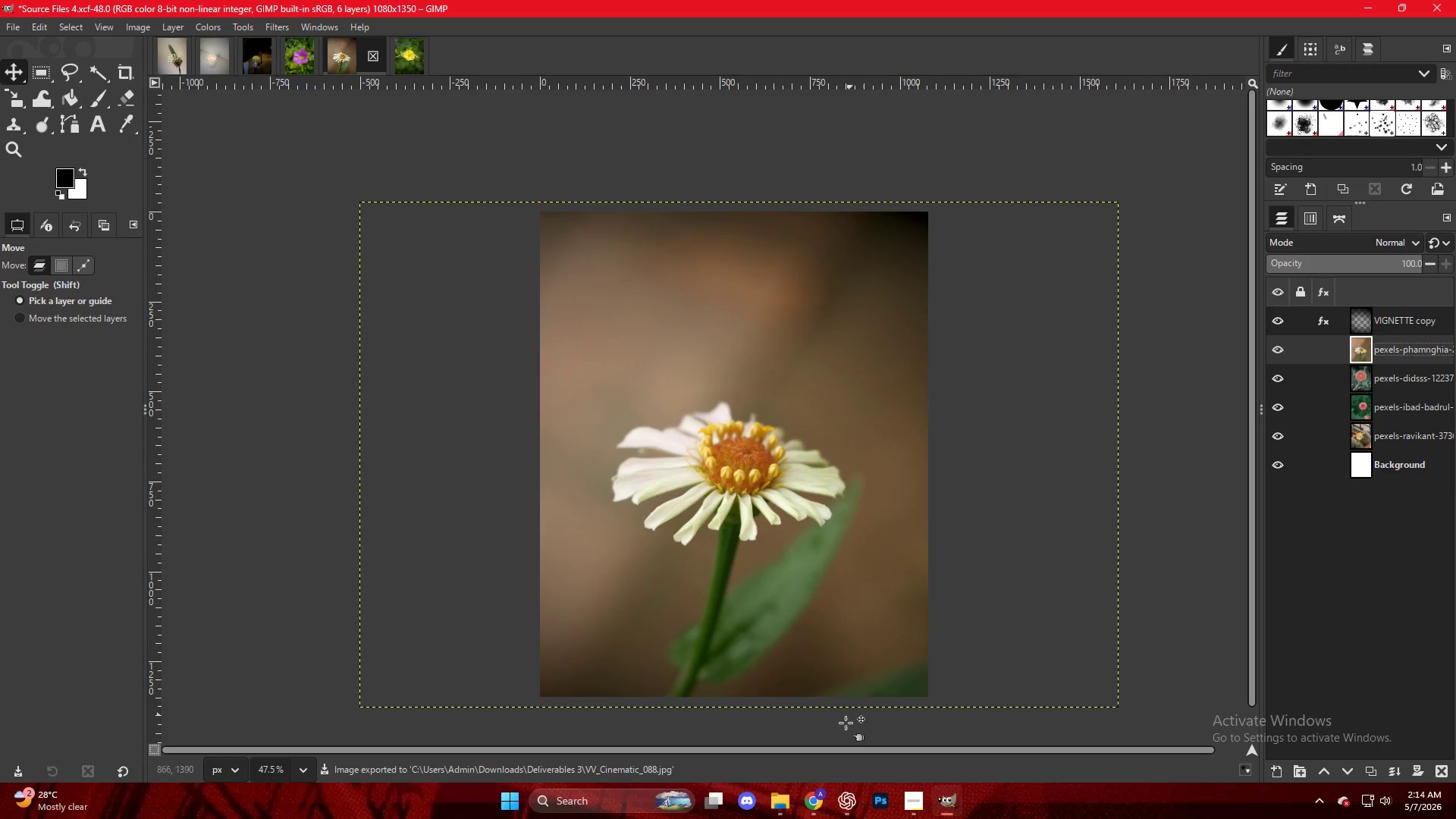 
left_click([808, 804])
 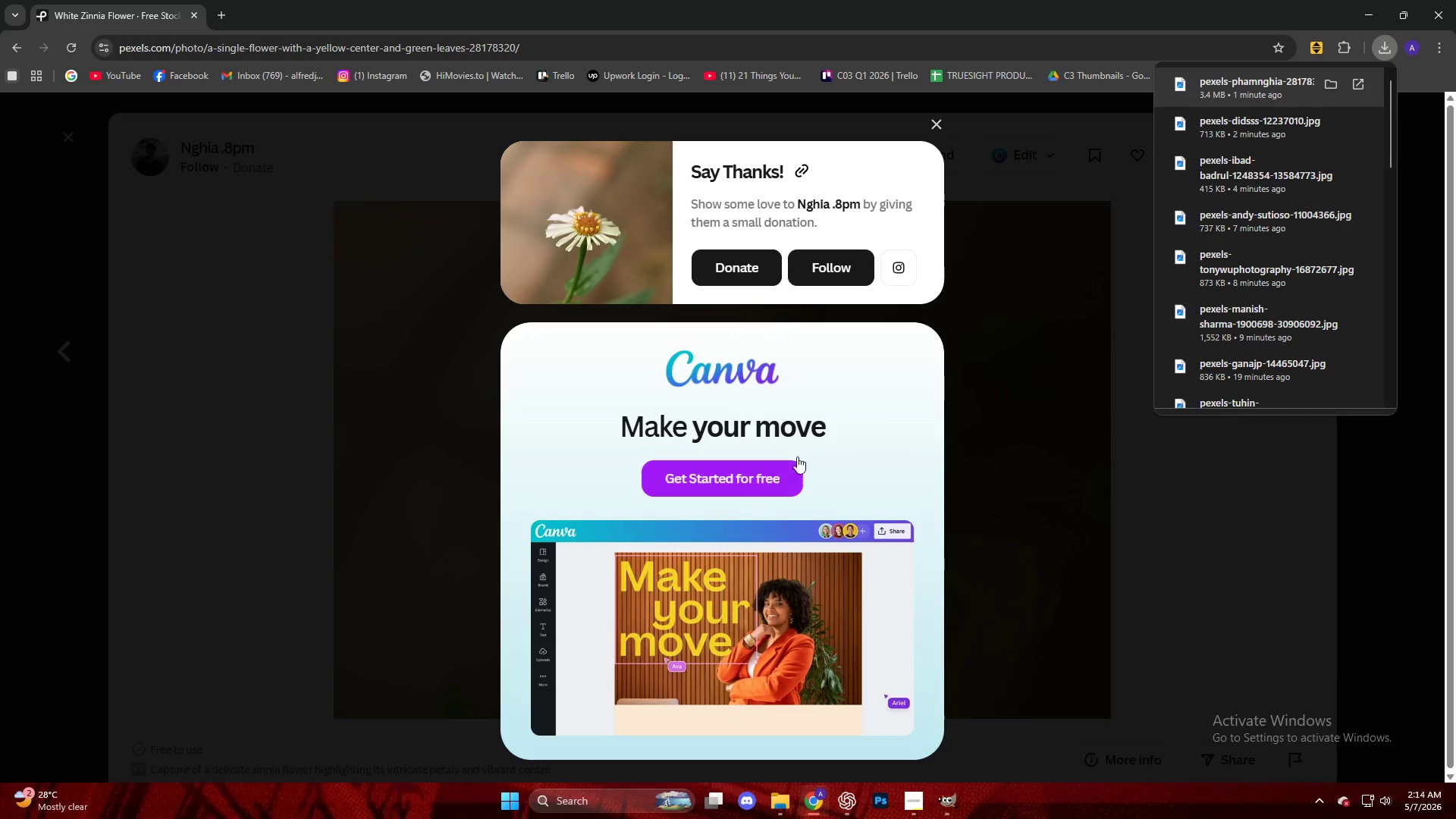 
left_click([1025, 441])
 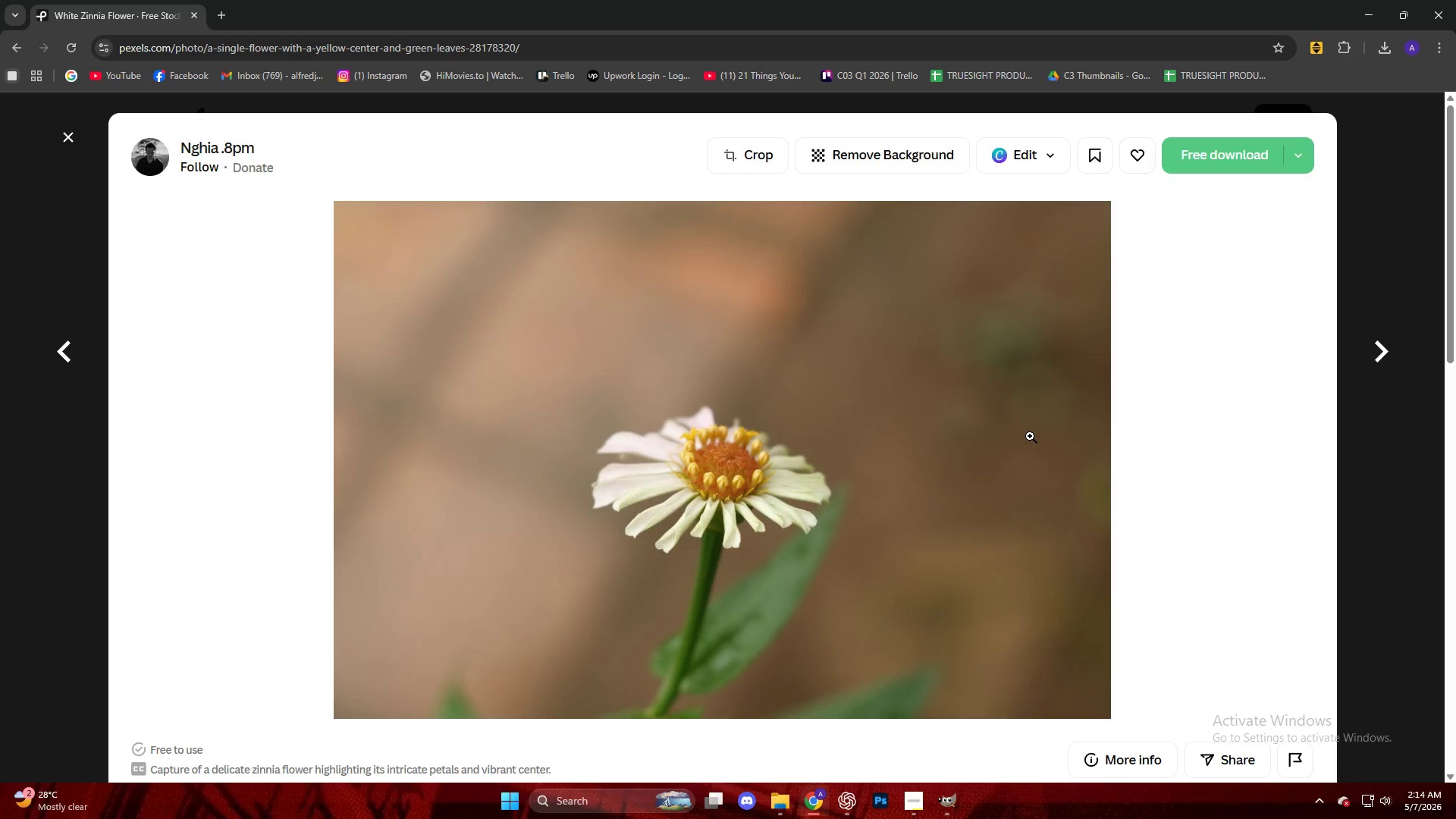 
scroll: coordinate [999, 423], scroll_direction: down, amount: 21.0
 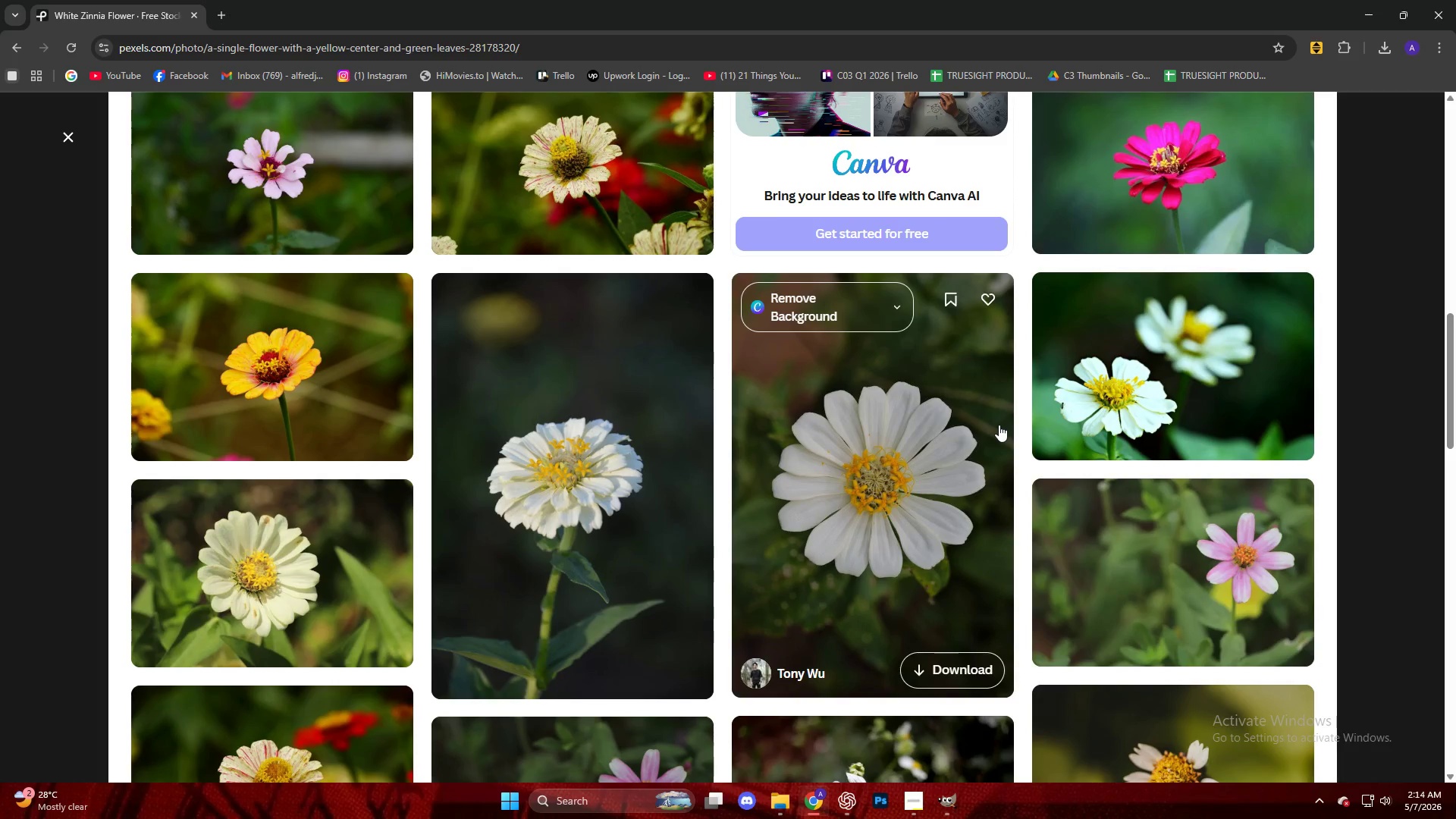 
key(Escape)
 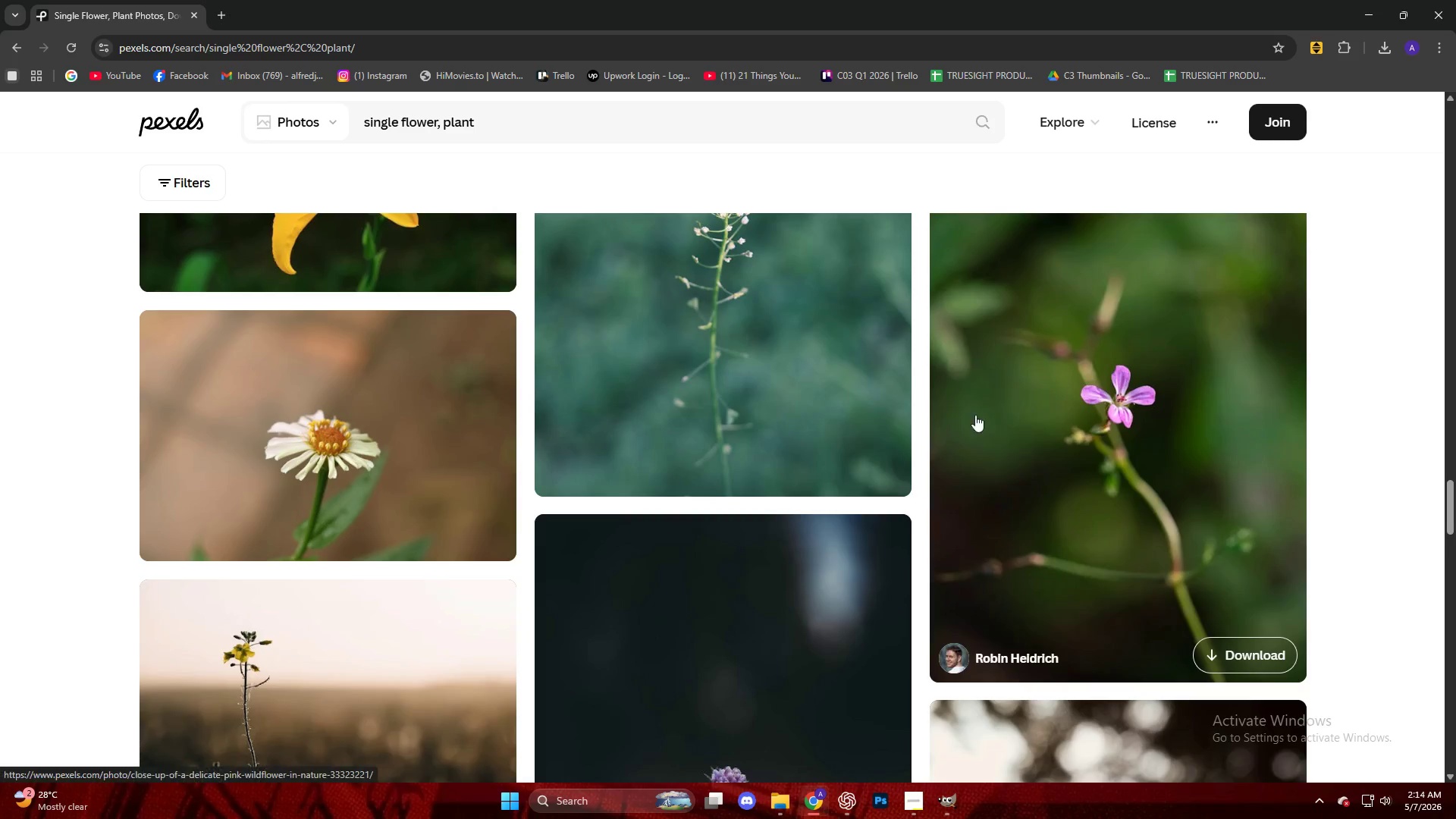 
scroll: coordinate [900, 411], scroll_direction: down, amount: 30.0
 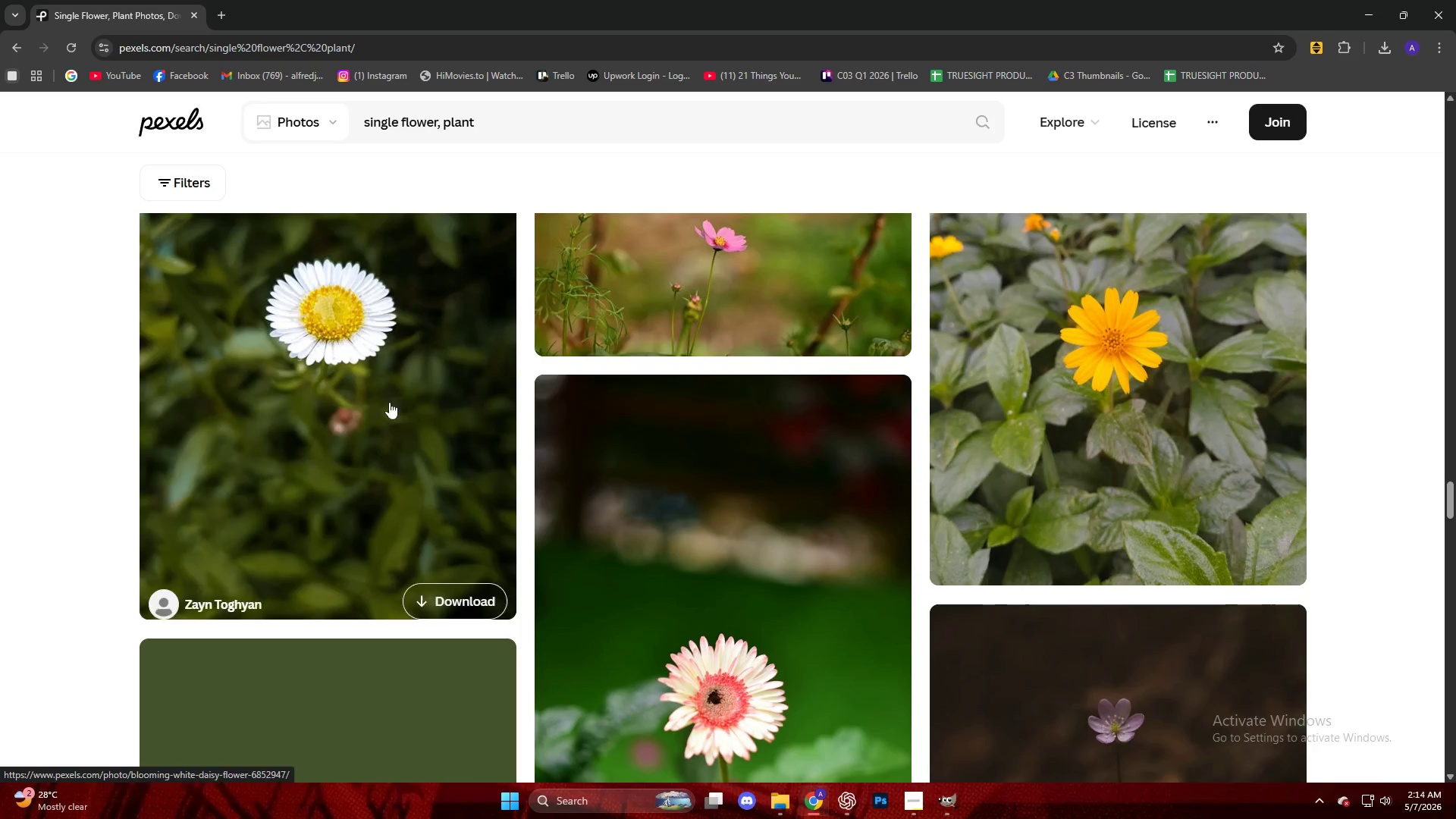 
left_click([414, 390])
 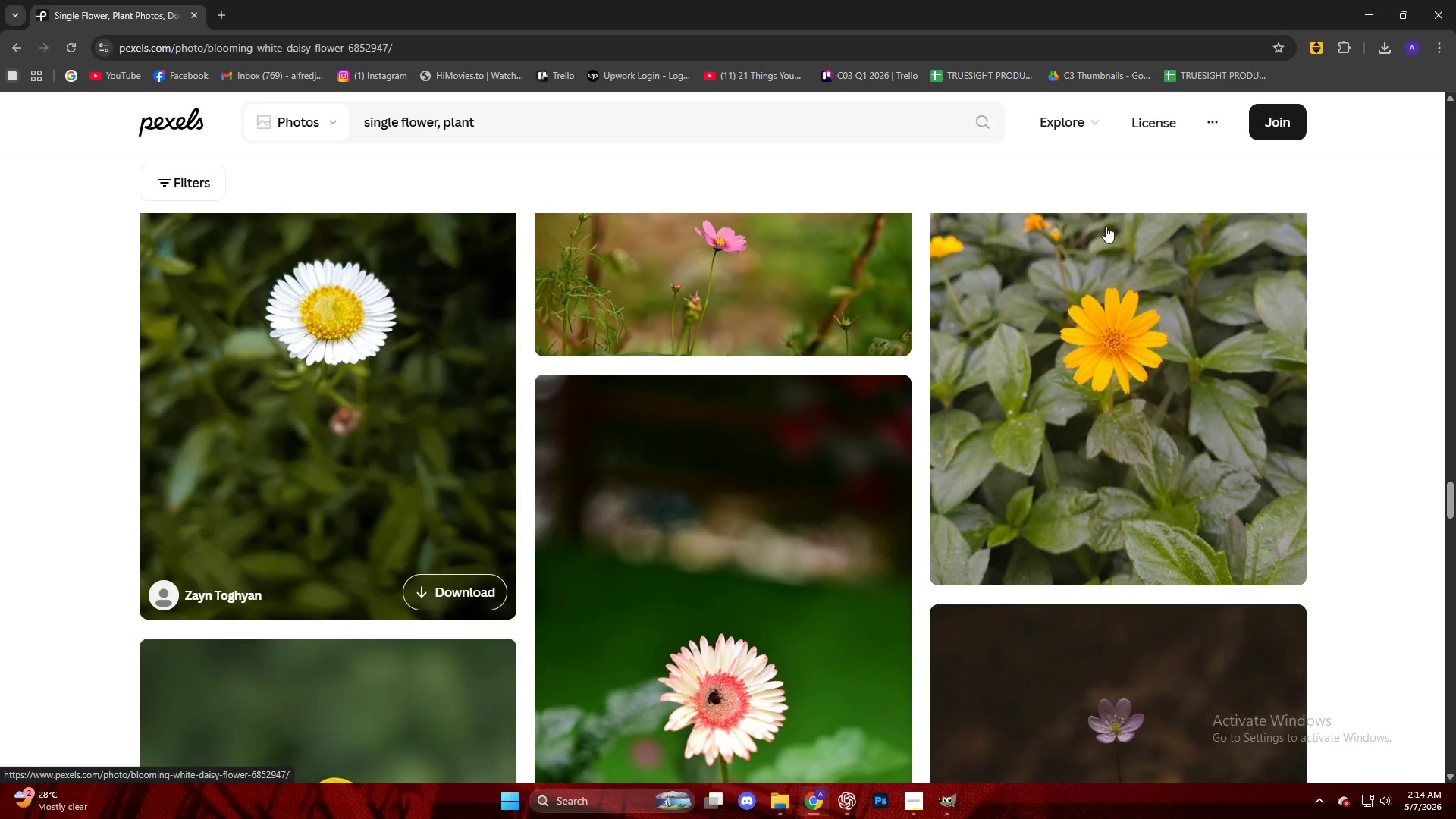 
left_click([460, 316])
 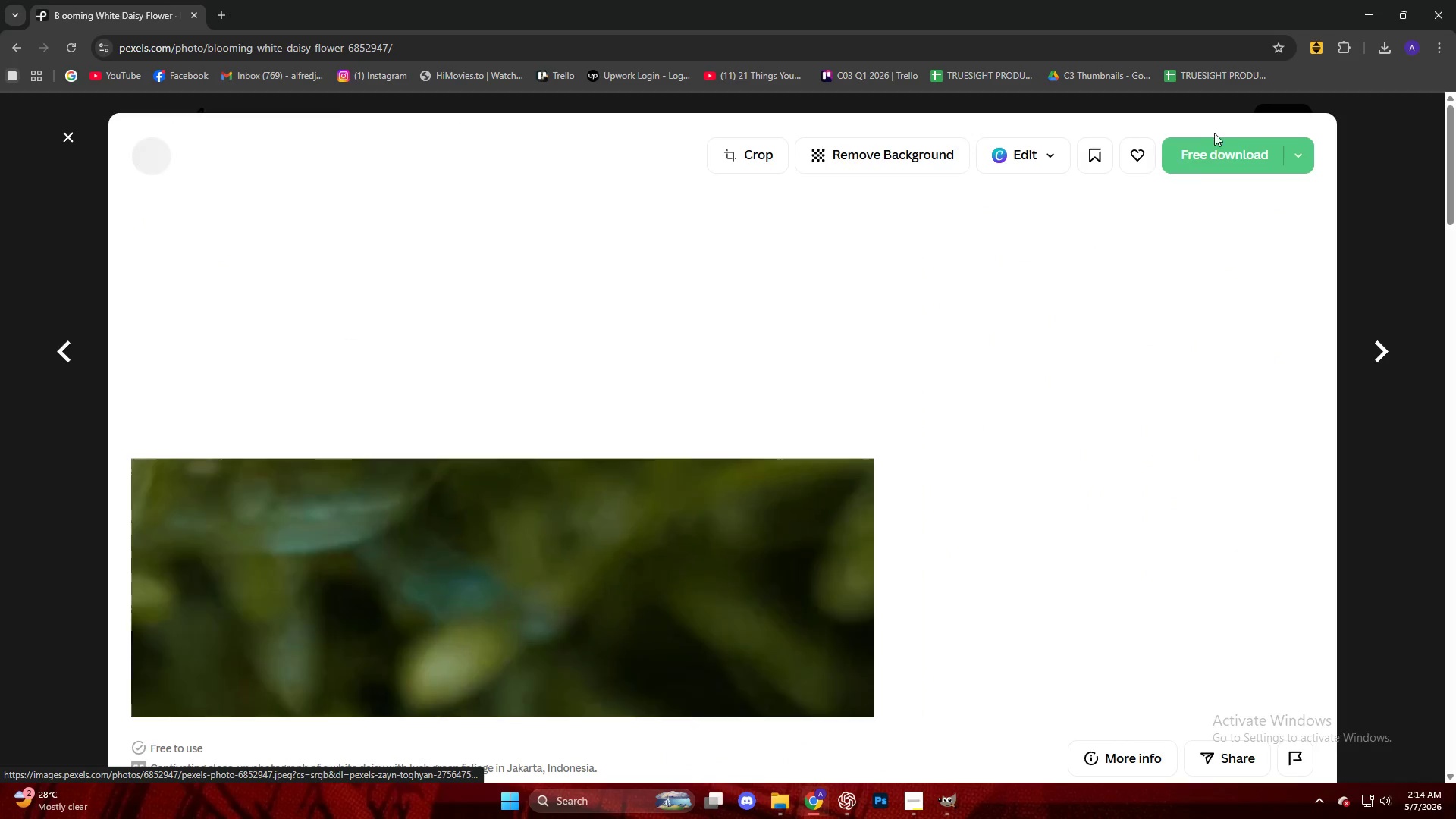 
left_click([1210, 149])
 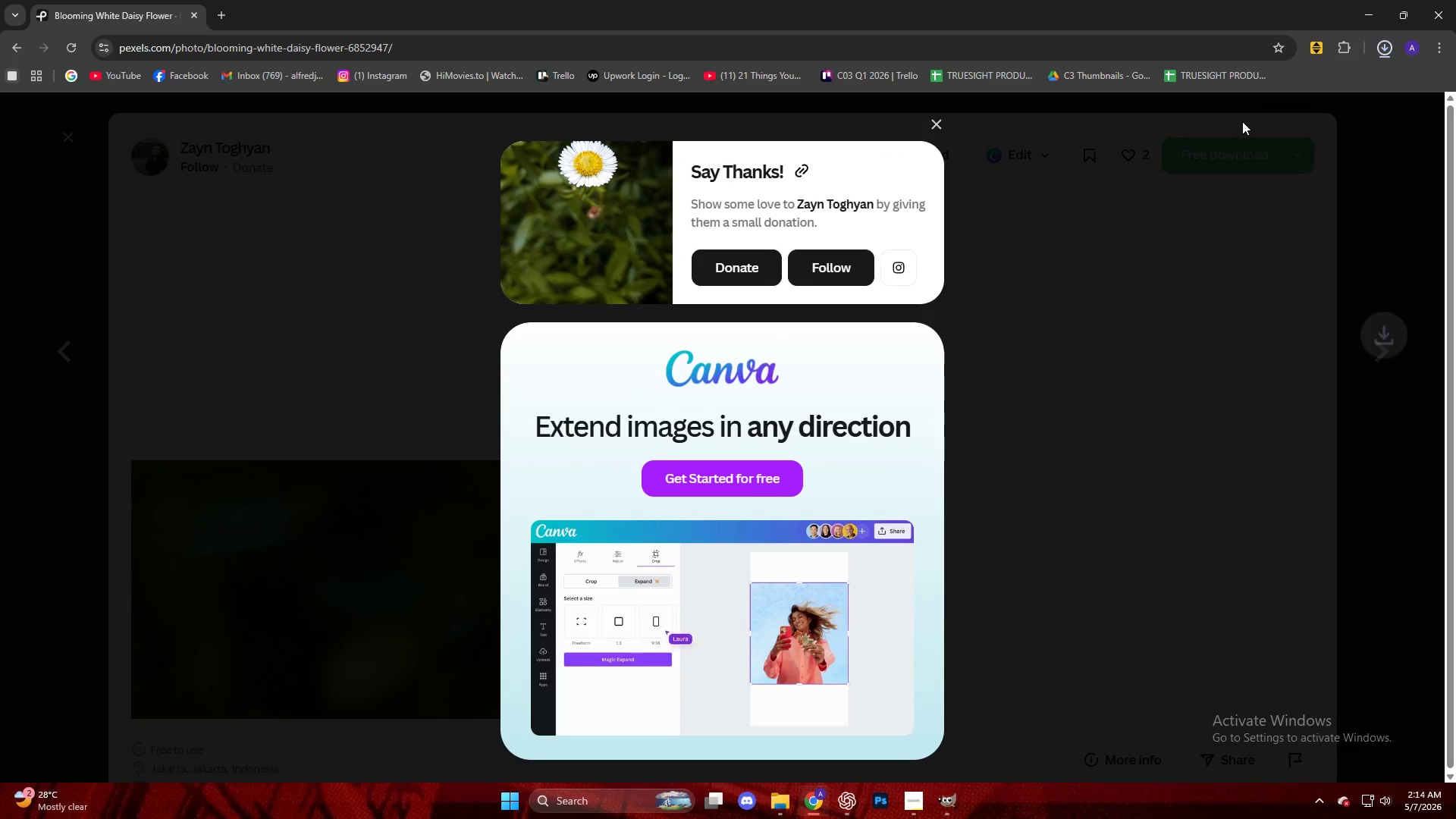 
left_click_drag(start_coordinate=[1247, 102], to_coordinate=[864, 465])
 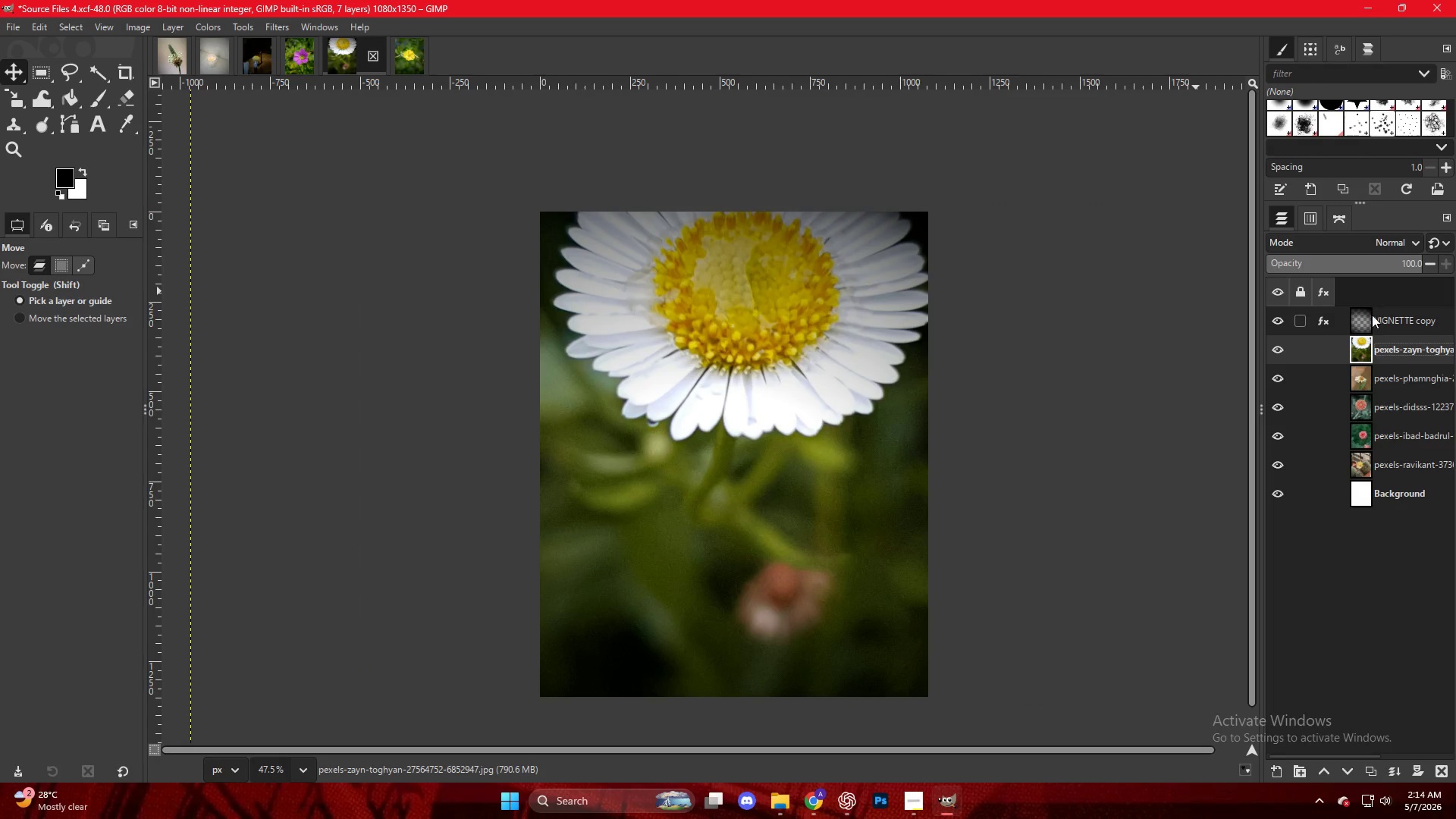 
key(Shift+S)
 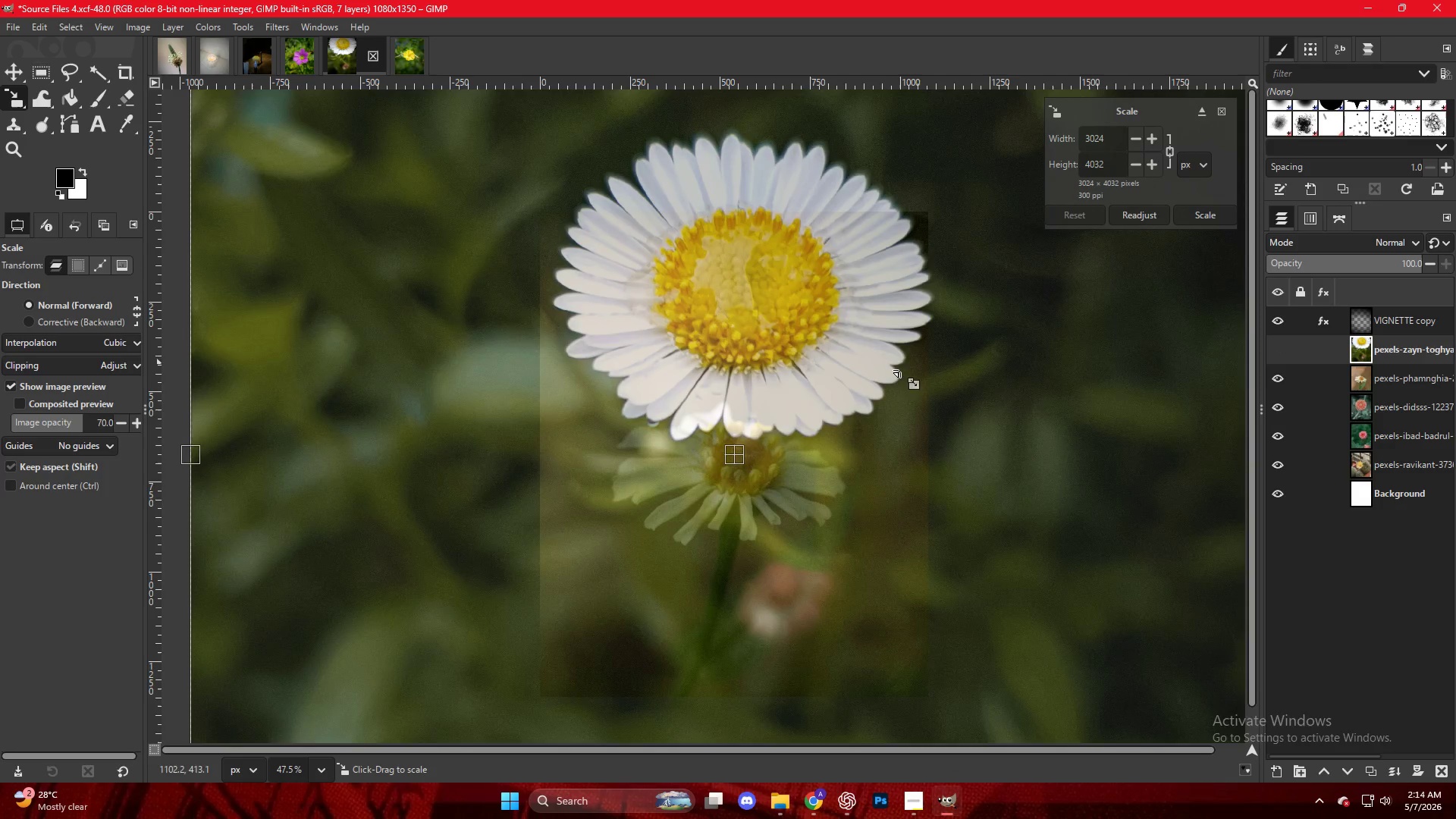 
hold_key(key=ControlLeft, duration=0.42)
scroll: coordinate [712, 425], scroll_direction: down, amount: 13.0
 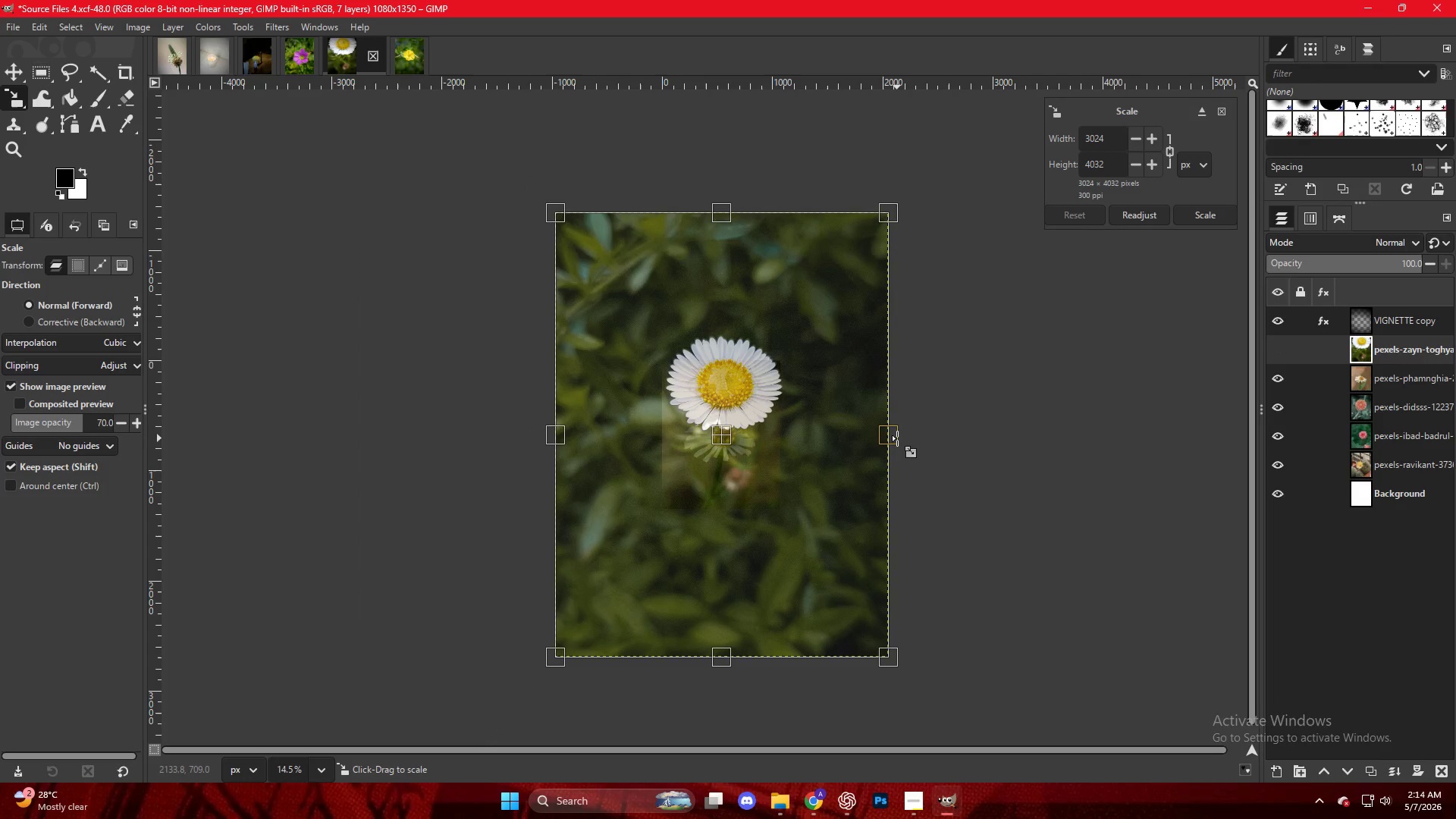 
hold_key(key=ControlLeft, duration=2.59)
left_click_drag(start_coordinate=[896, 438], to_coordinate=[790, 429])
 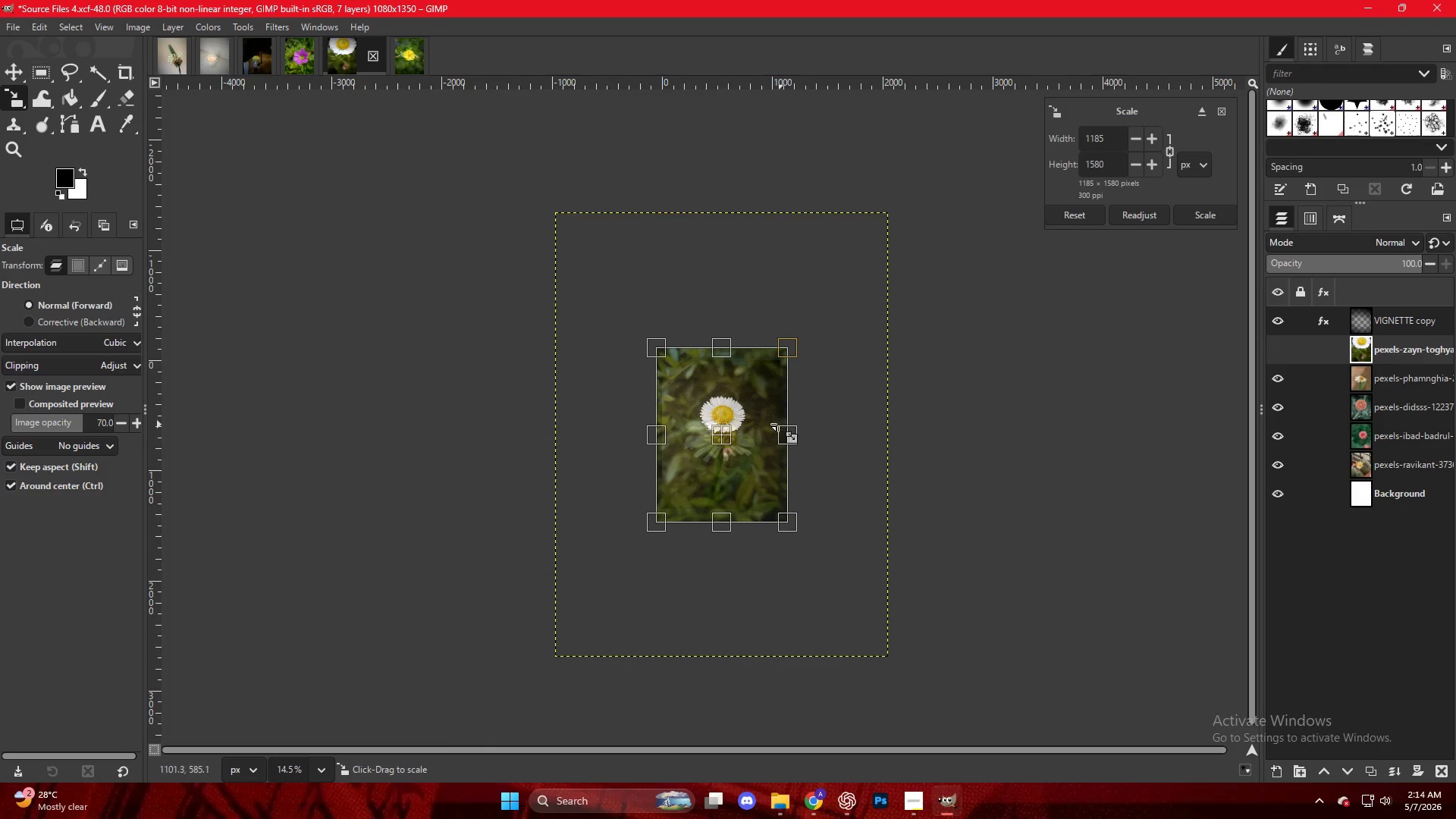 
scroll: coordinate [739, 411], scroll_direction: up, amount: 15.0
 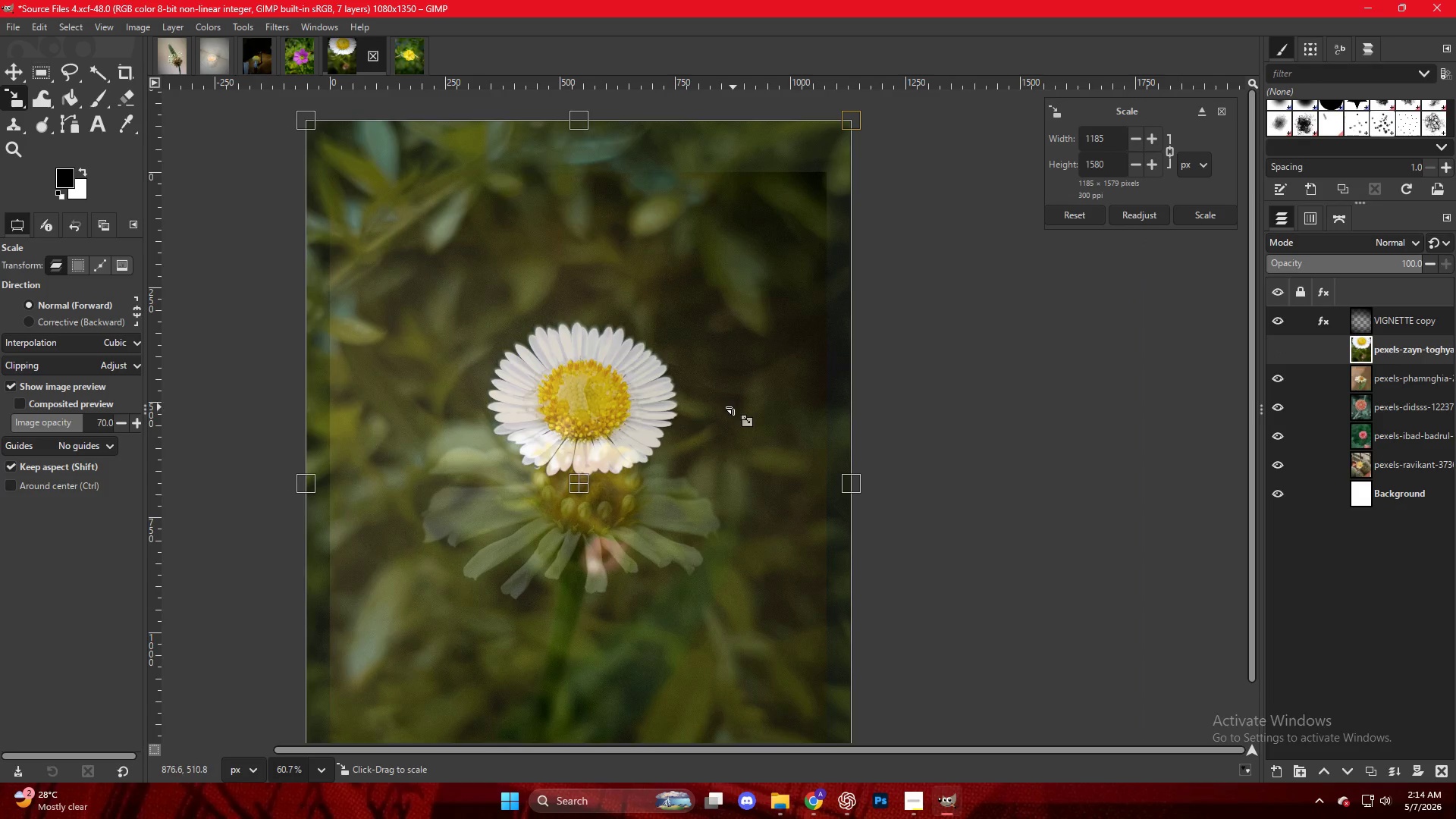 
key(NumpadEnter)
 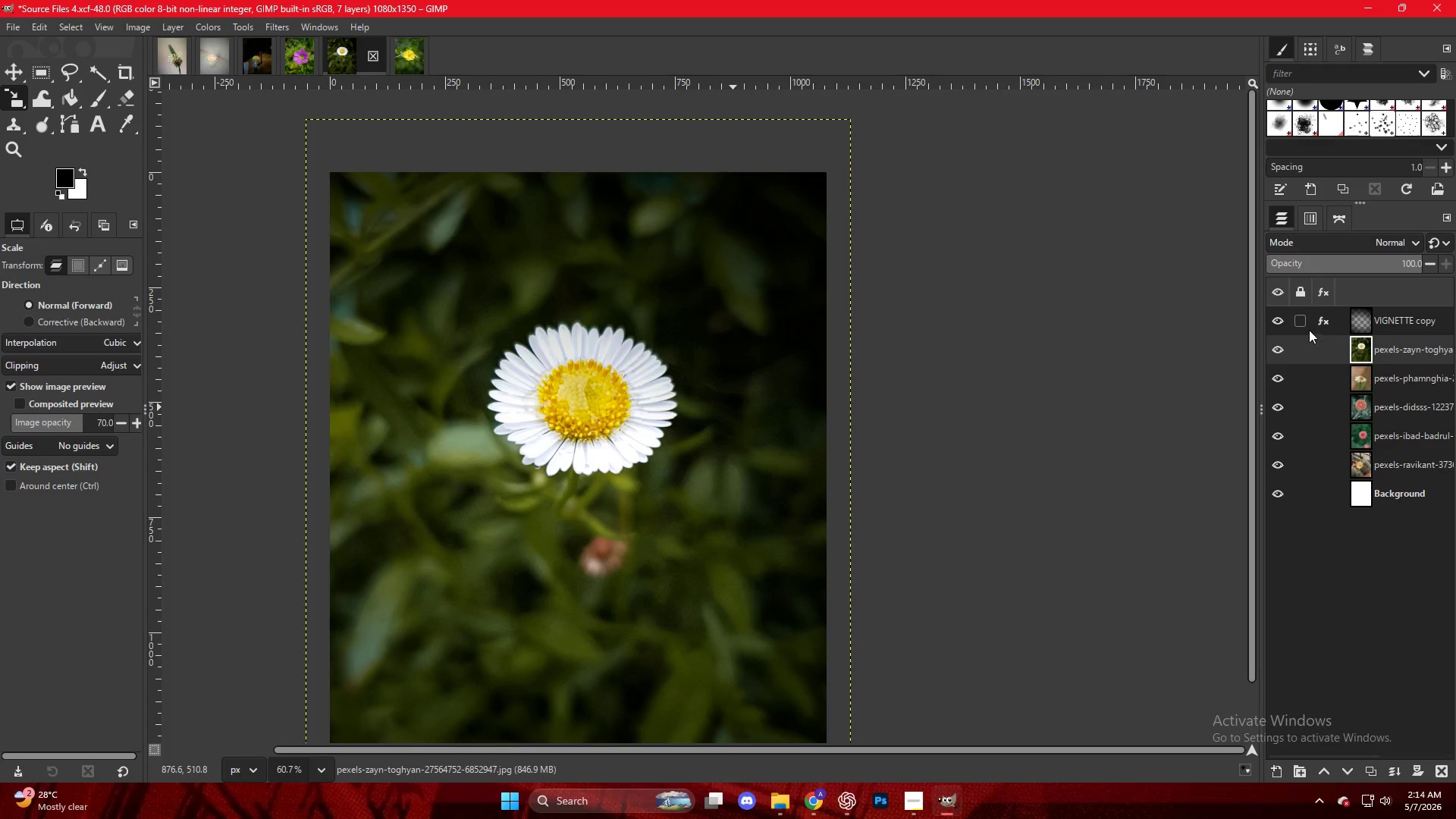 
left_click([1327, 315])
 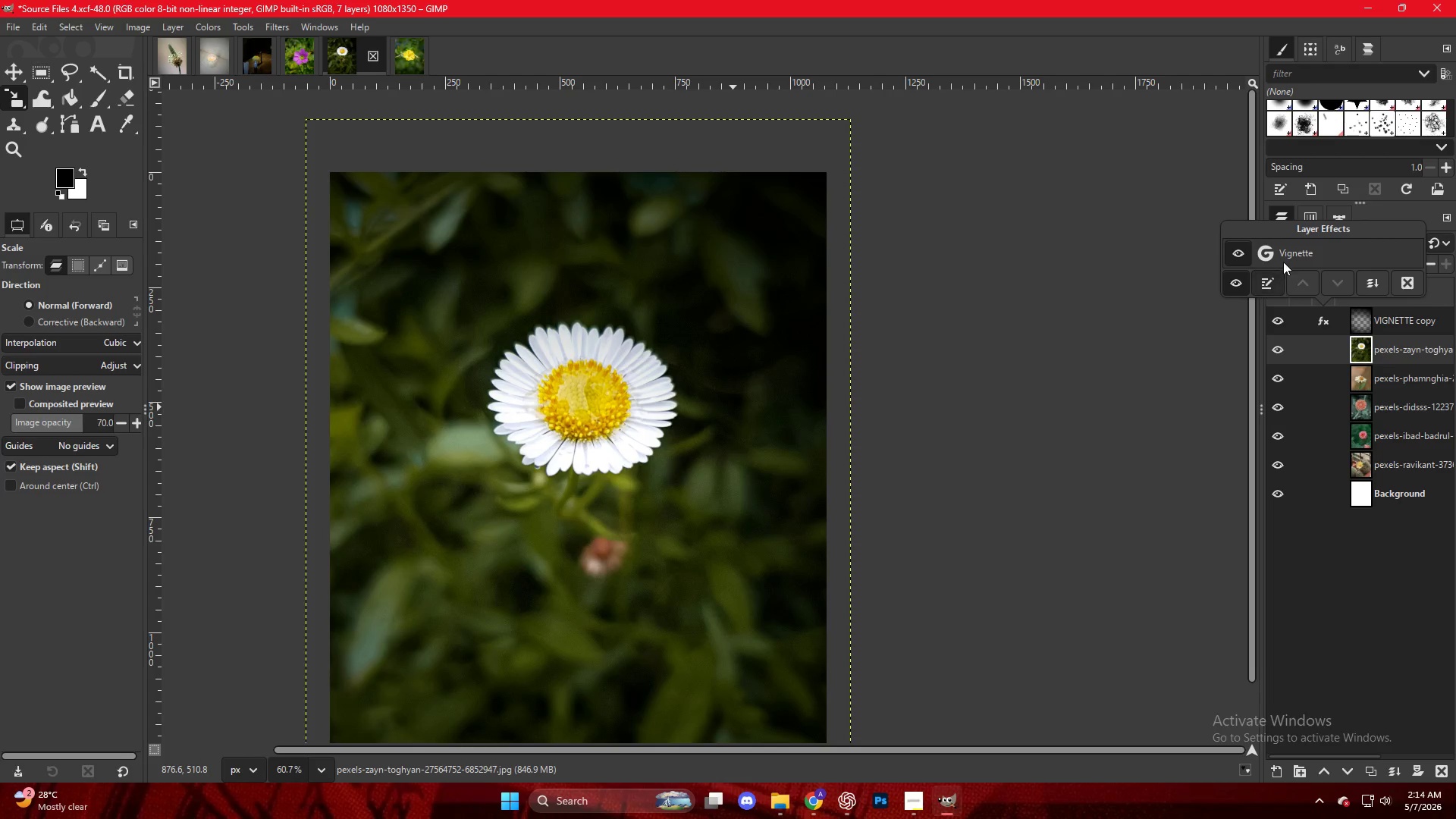 
double_click([1282, 248])
 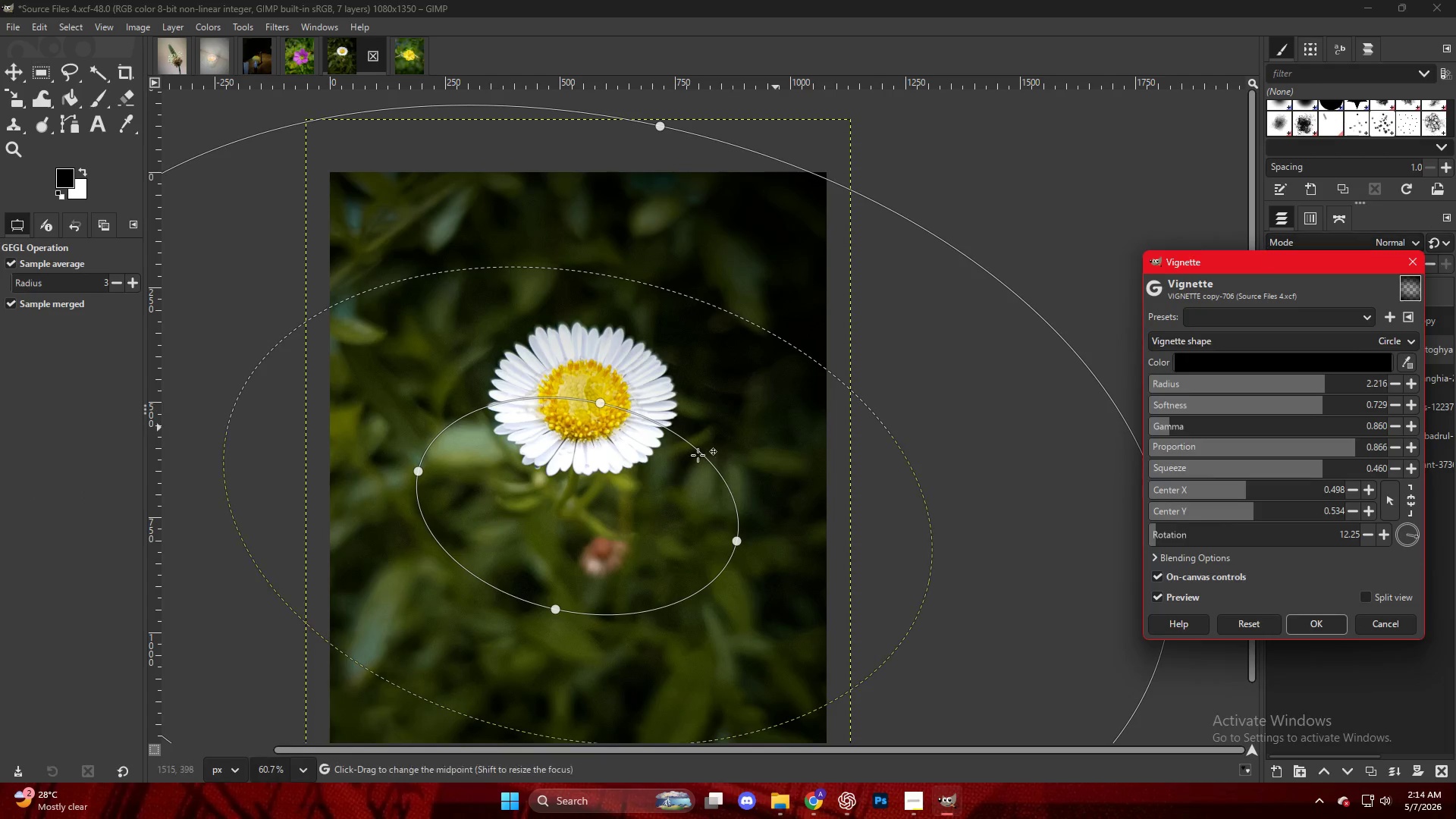 
left_click_drag(start_coordinate=[566, 507], to_coordinate=[578, 422])
 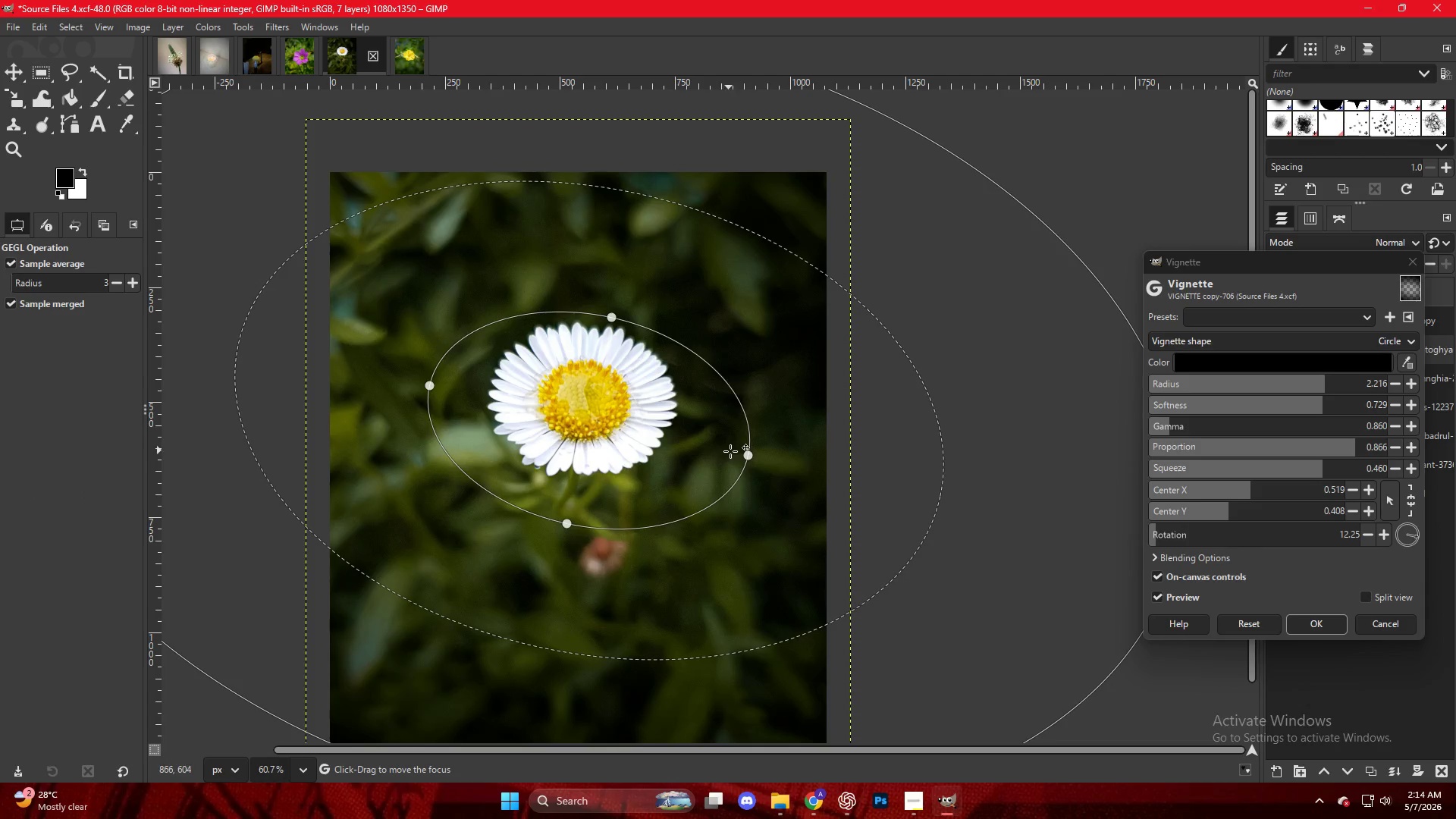 
left_click_drag(start_coordinate=[739, 458], to_coordinate=[704, 455])
 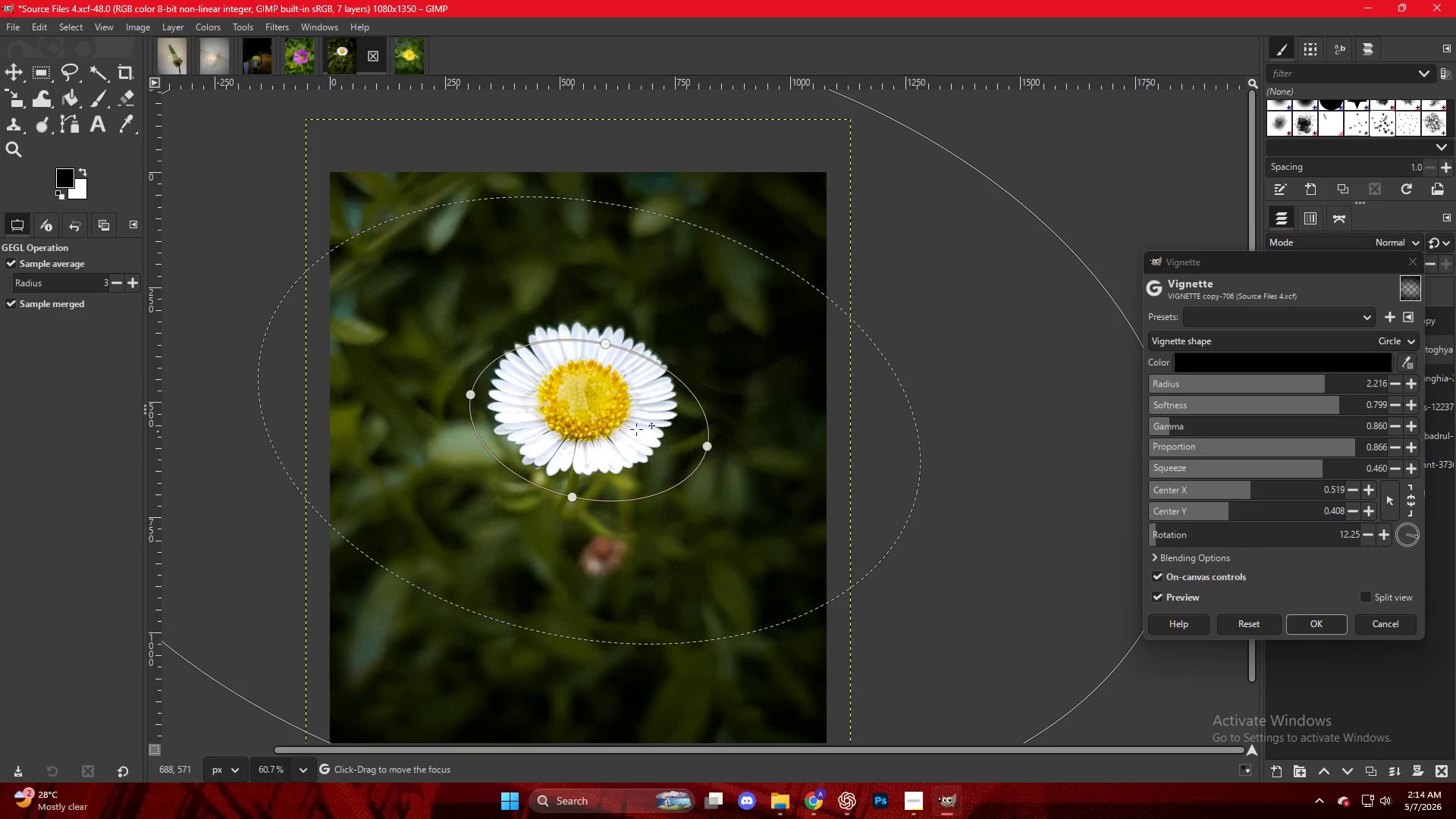 
left_click_drag(start_coordinate=[628, 418], to_coordinate=[629, 403])
 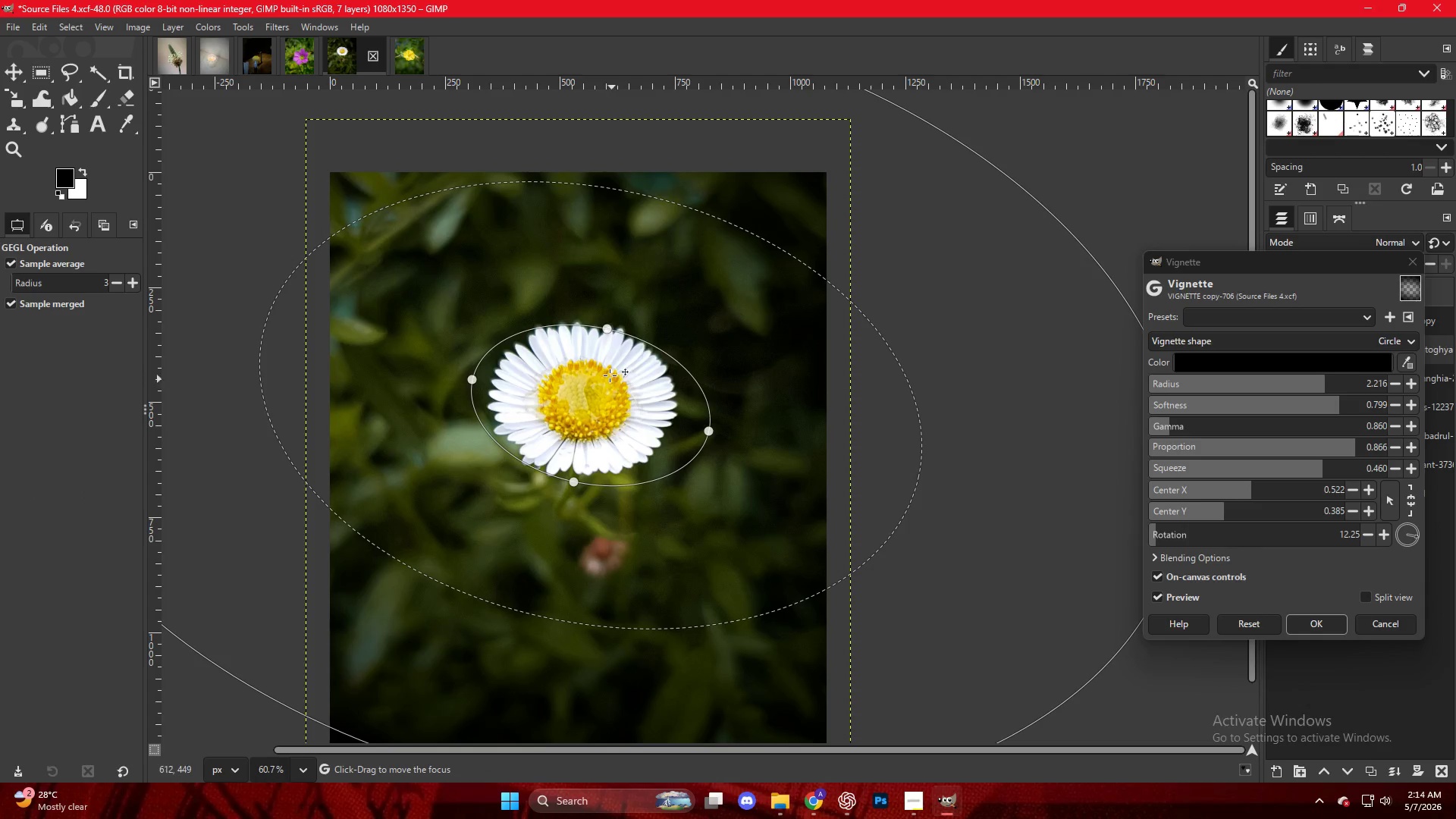 
hold_key(key=ControlLeft, duration=0.86)
 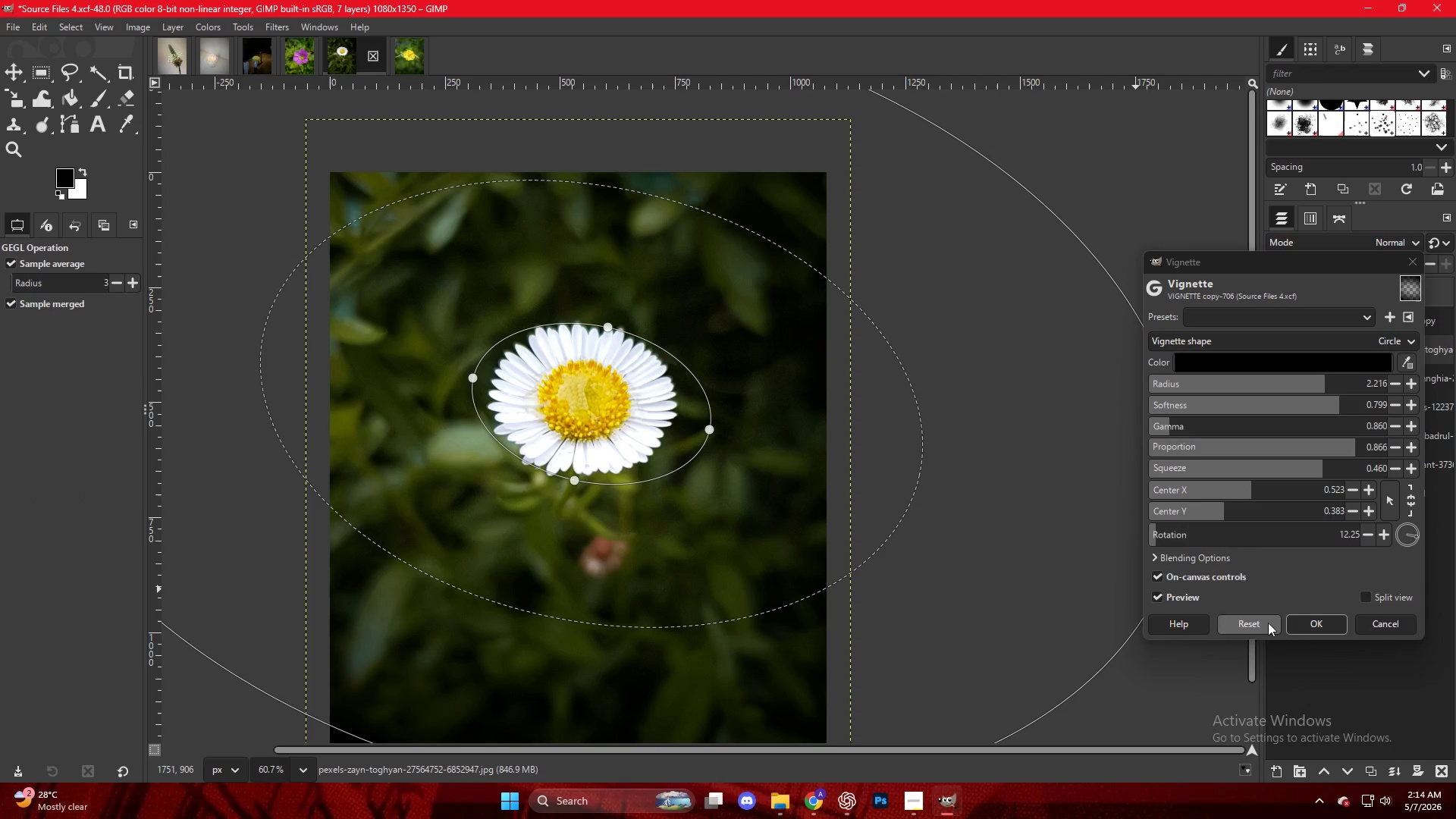 
left_click([1294, 622])
 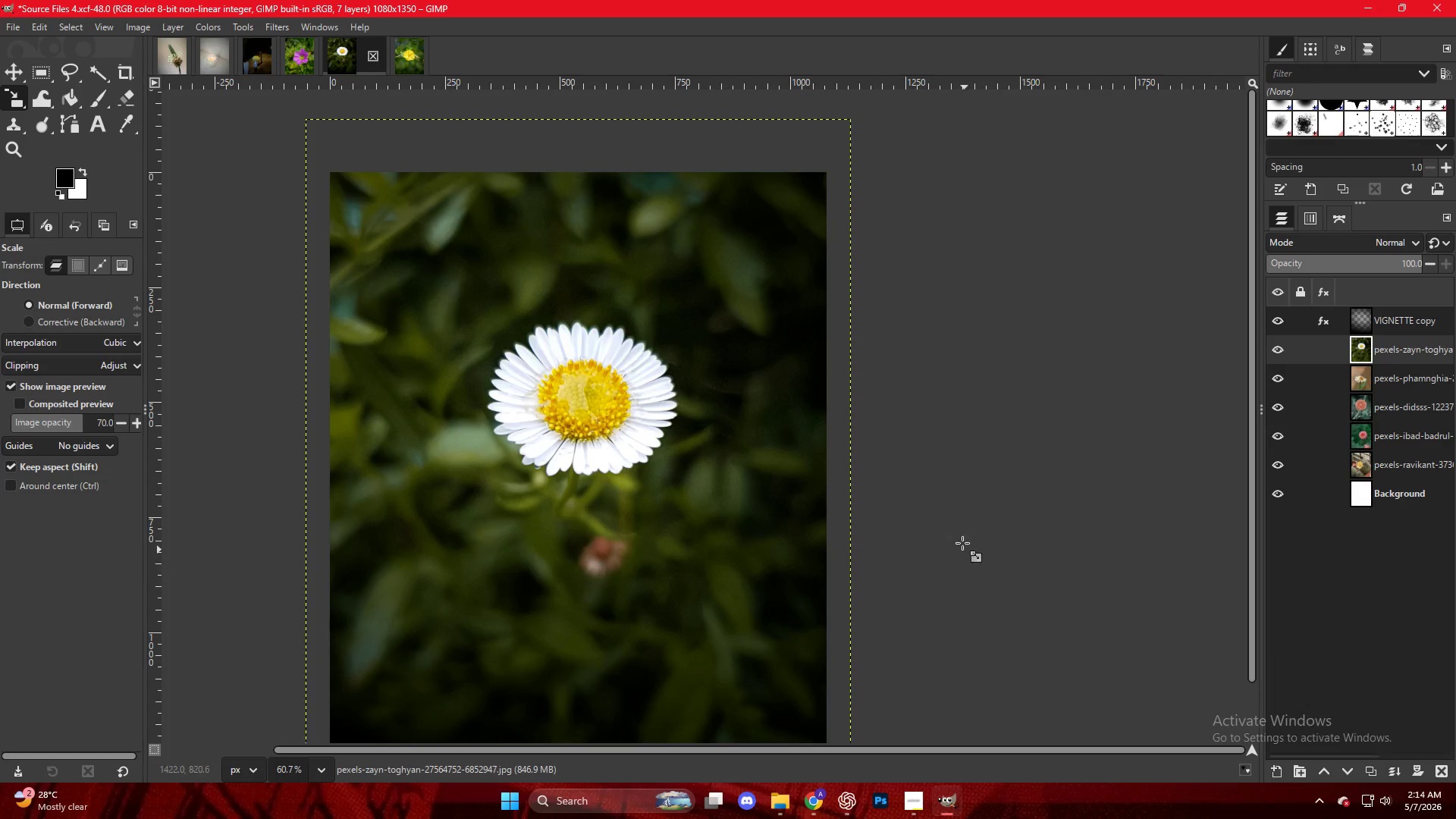 
key(Control+ControlLeft)
 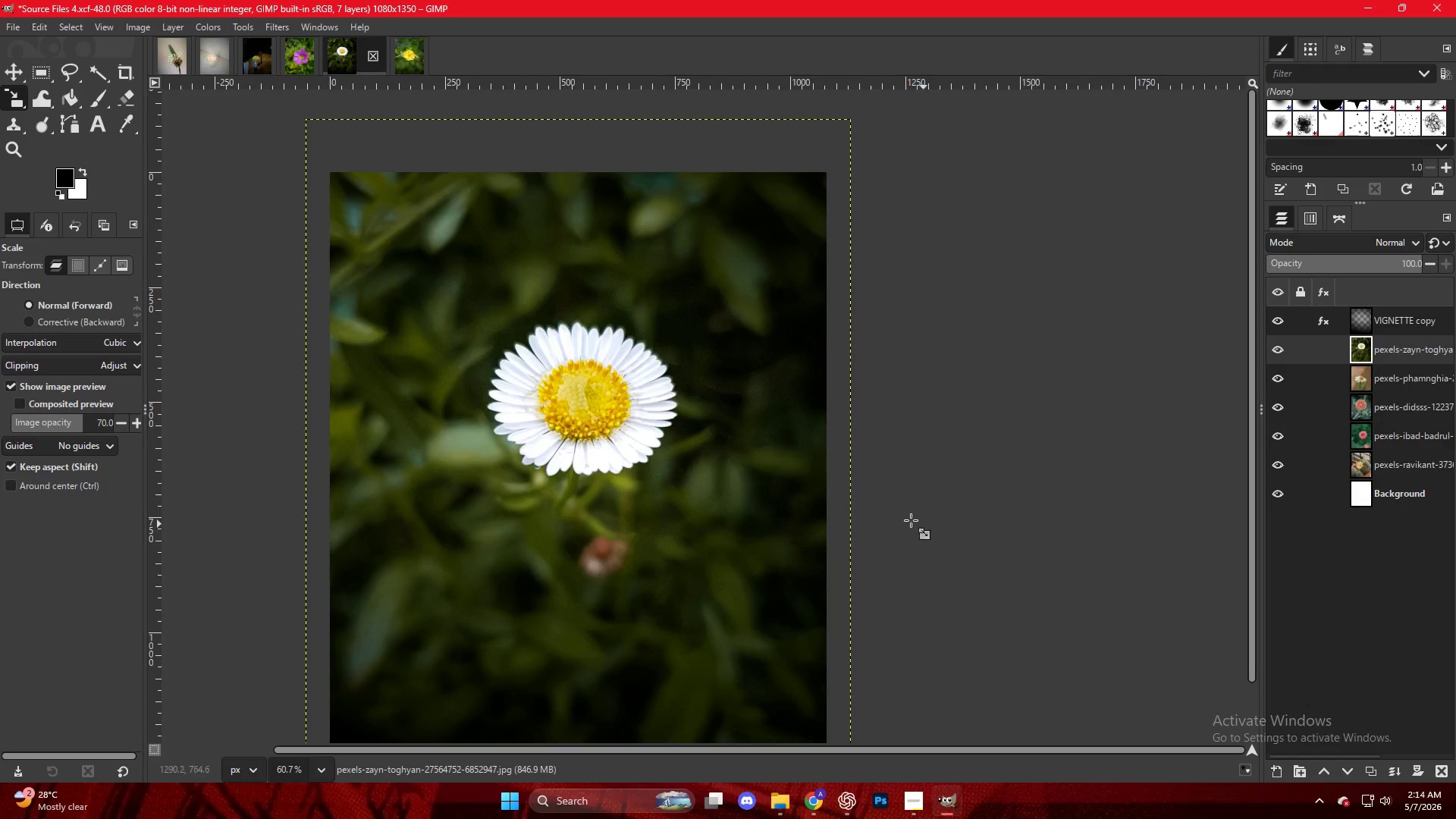 
scroll: coordinate [836, 520], scroll_direction: down, amount: 6.0
 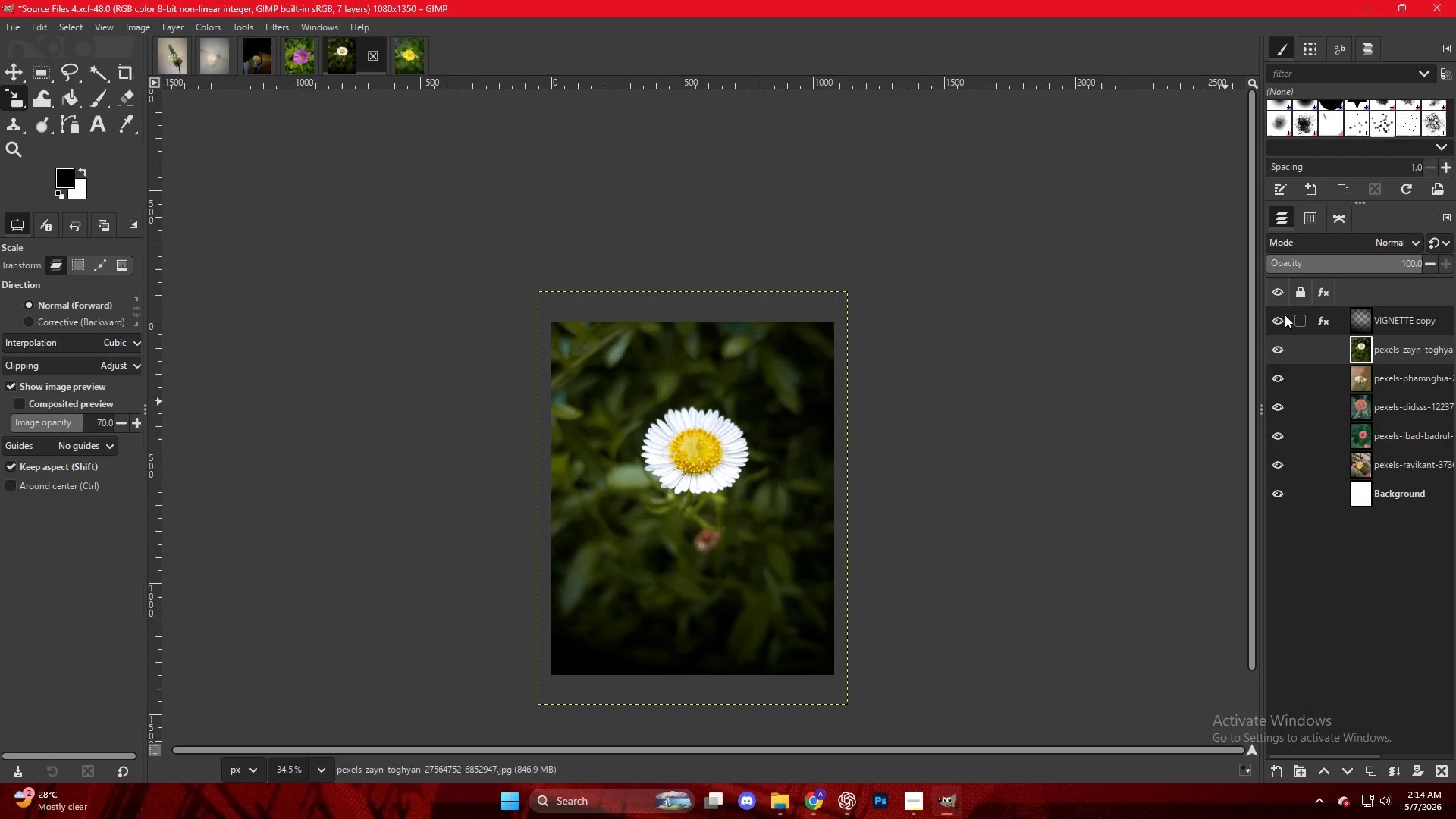 
double_click([1275, 316])
 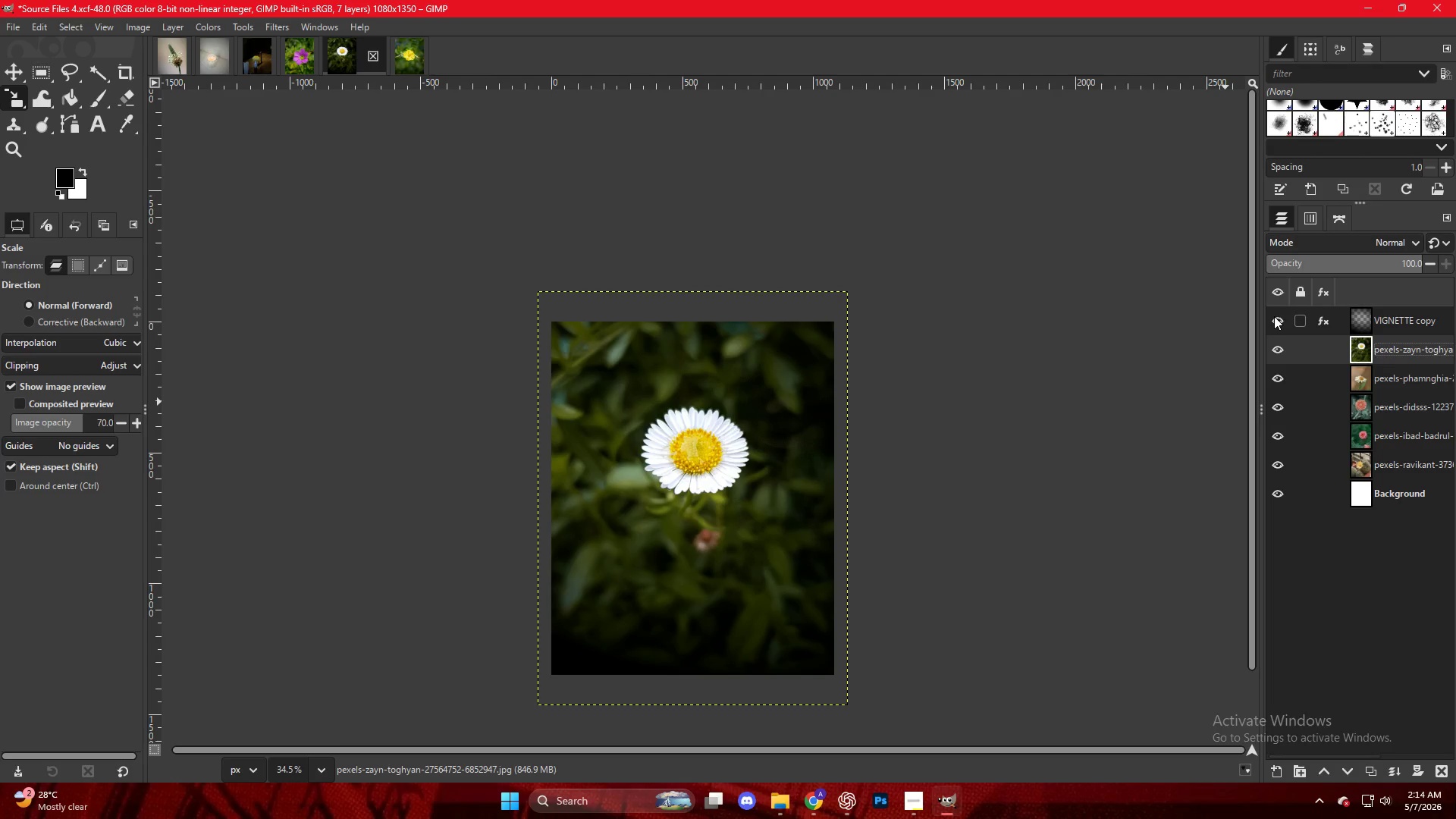 
key(Control+Shift+E)
 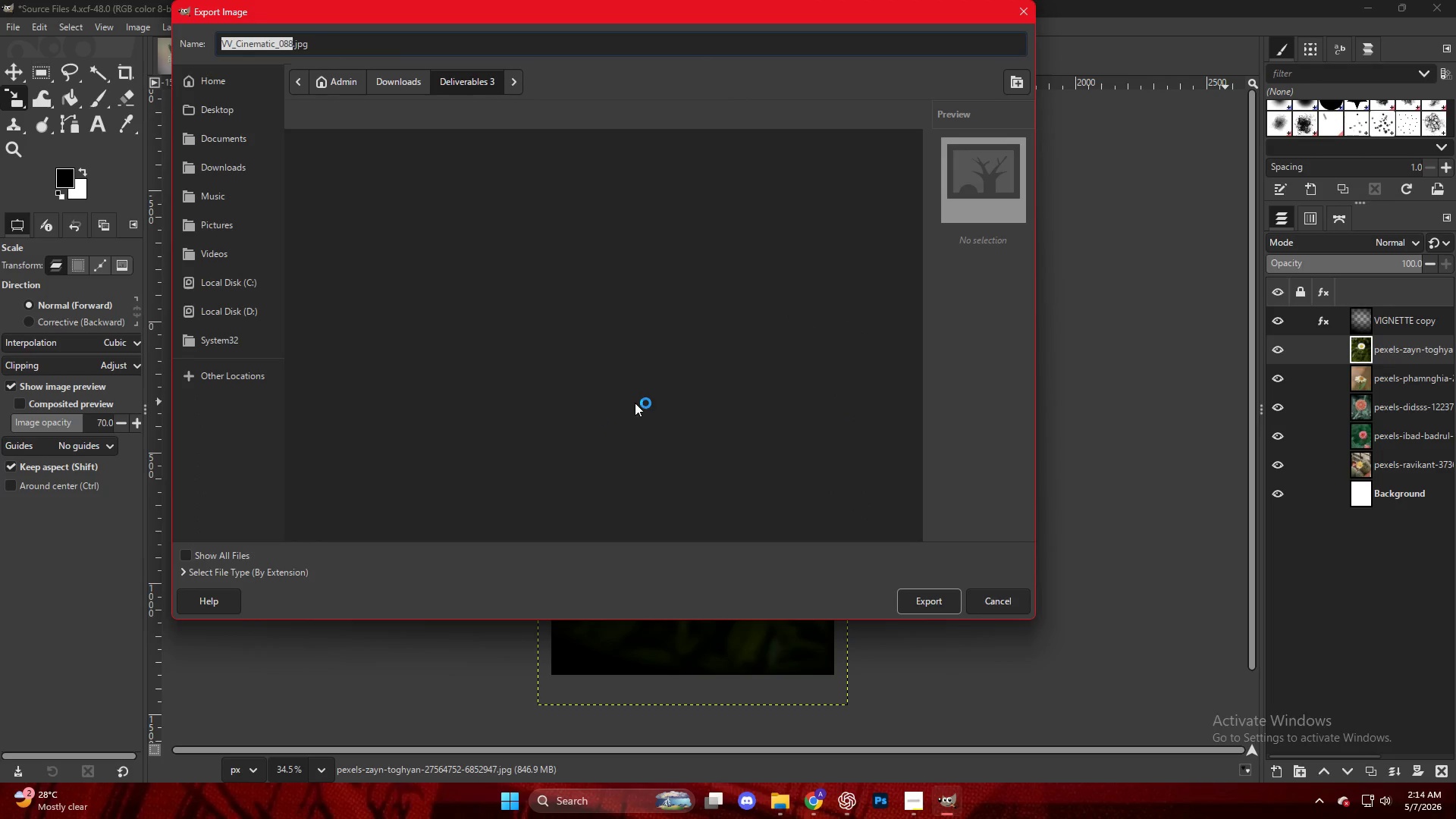 
scroll: coordinate [511, 519], scroll_direction: down, amount: 33.0
 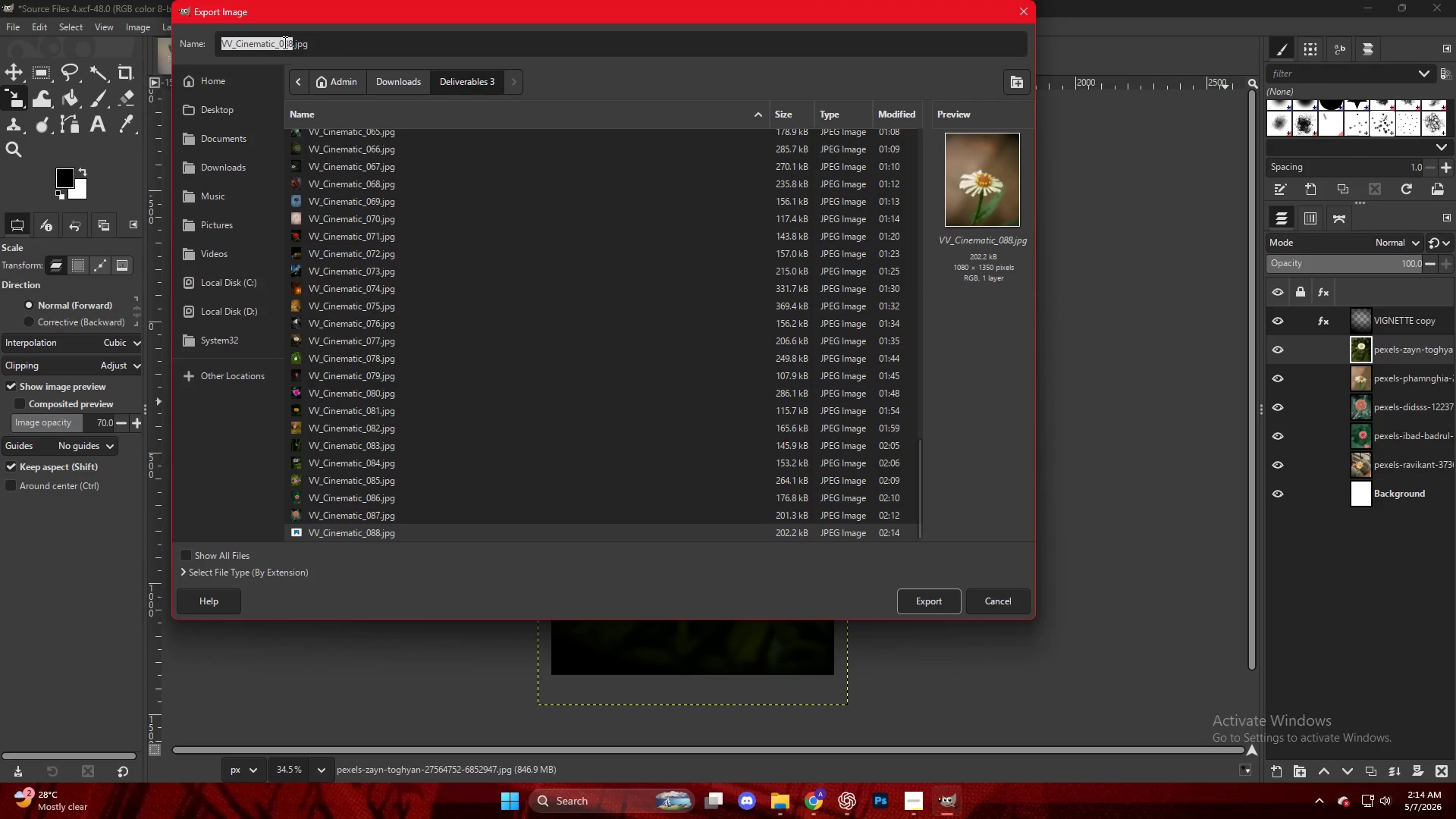 
left_click([290, 45])
 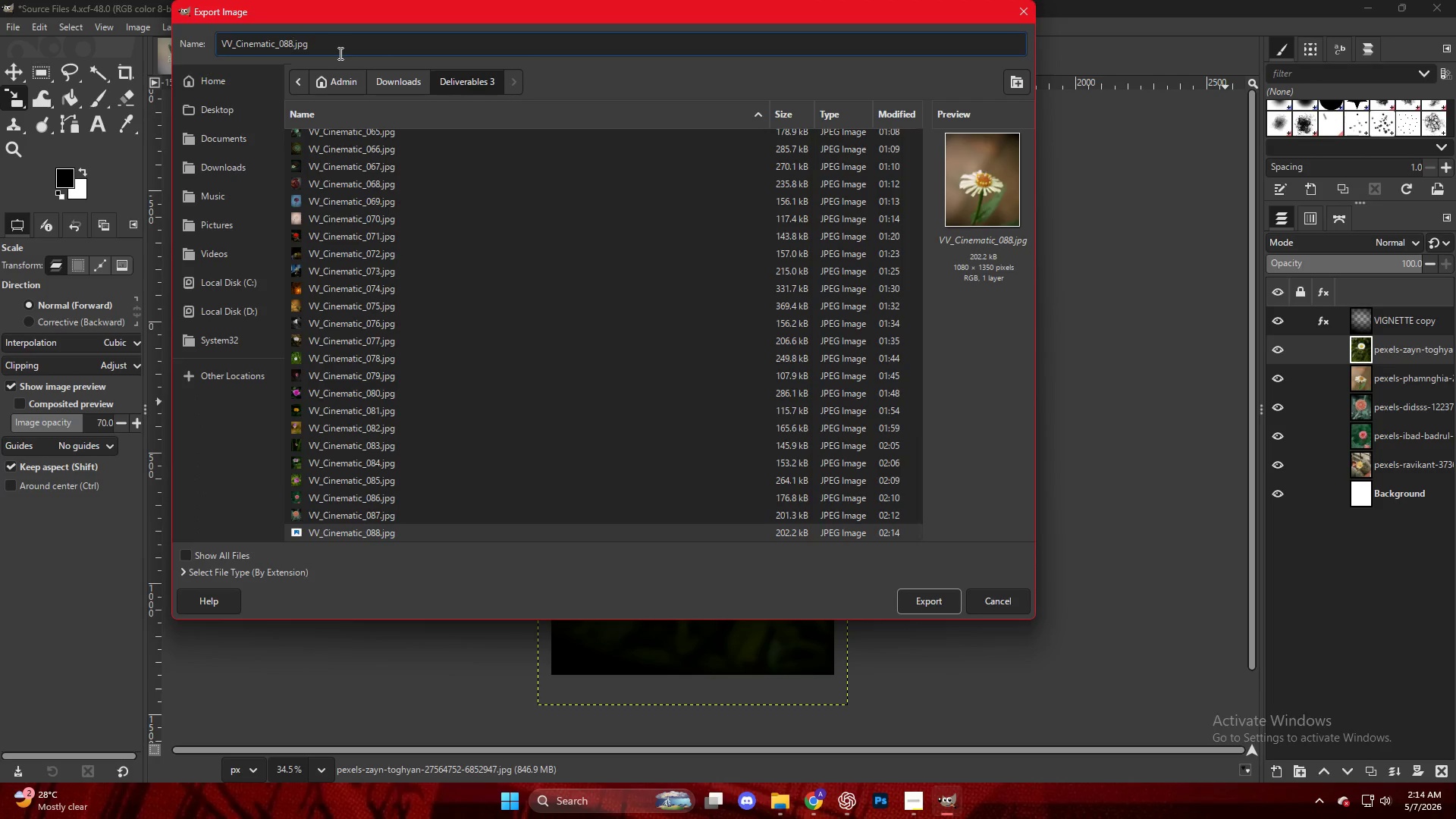 
key(Backspace)
 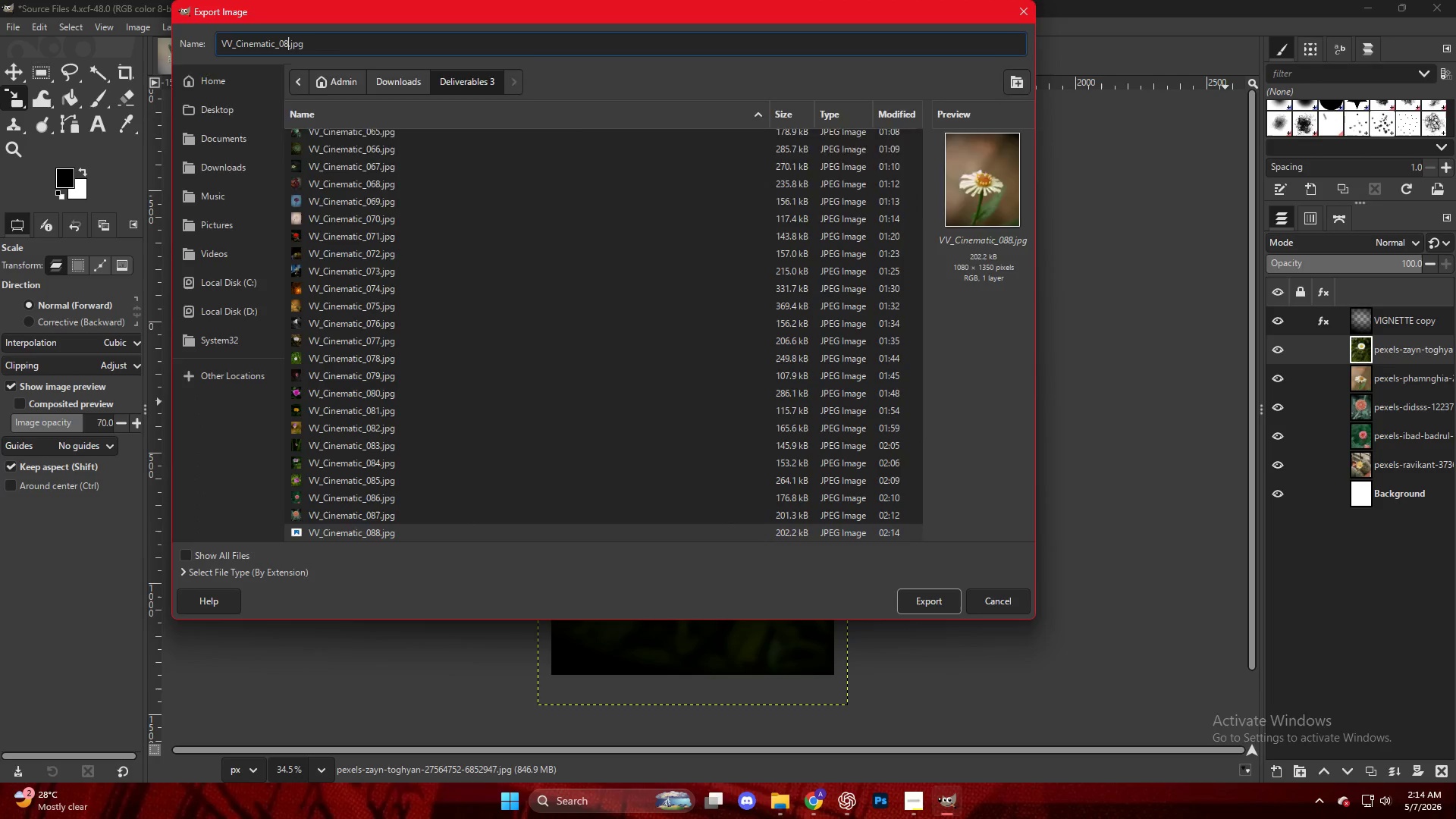 
key(Numpad9)
 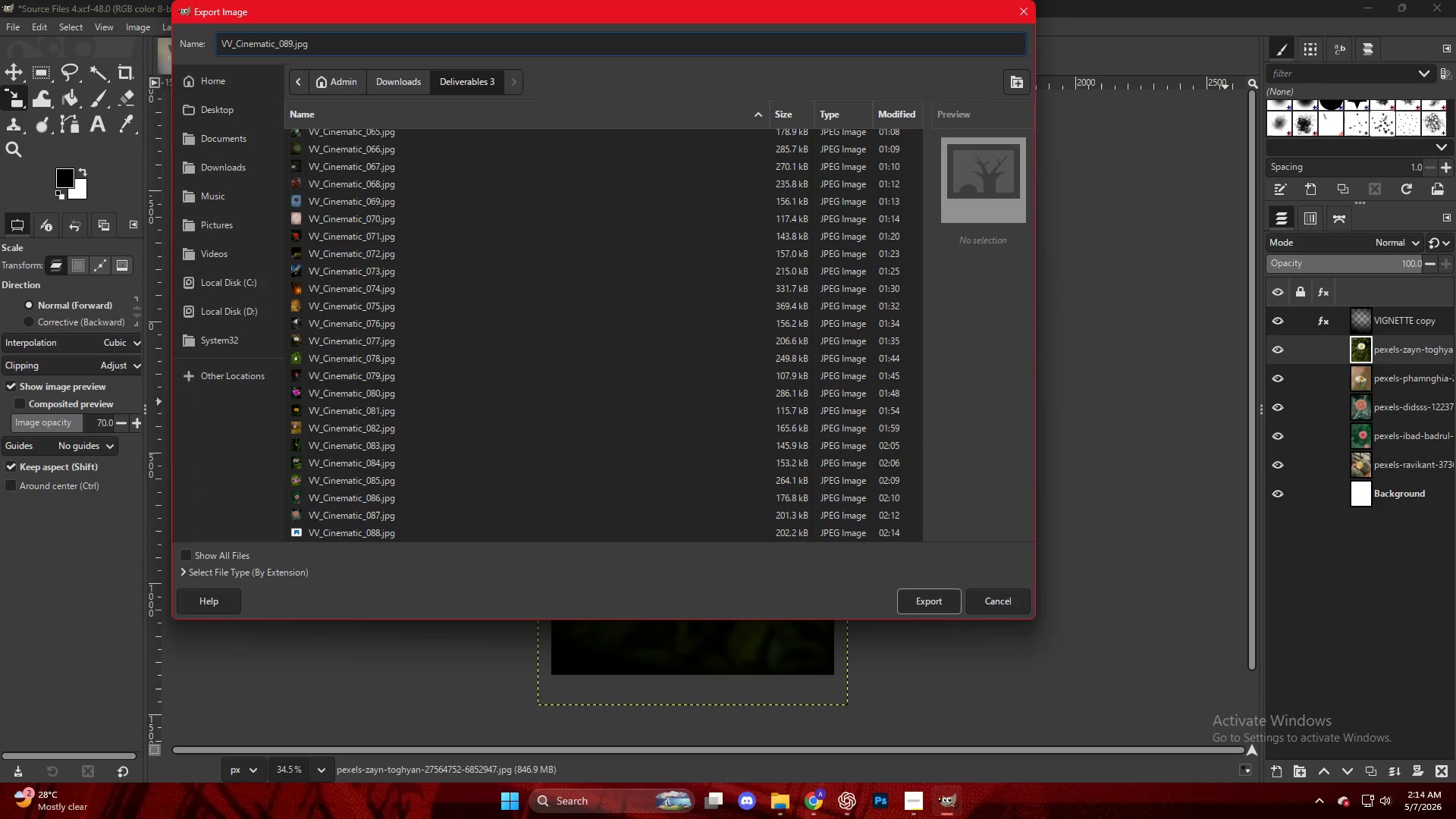 
key(NumpadEnter)
 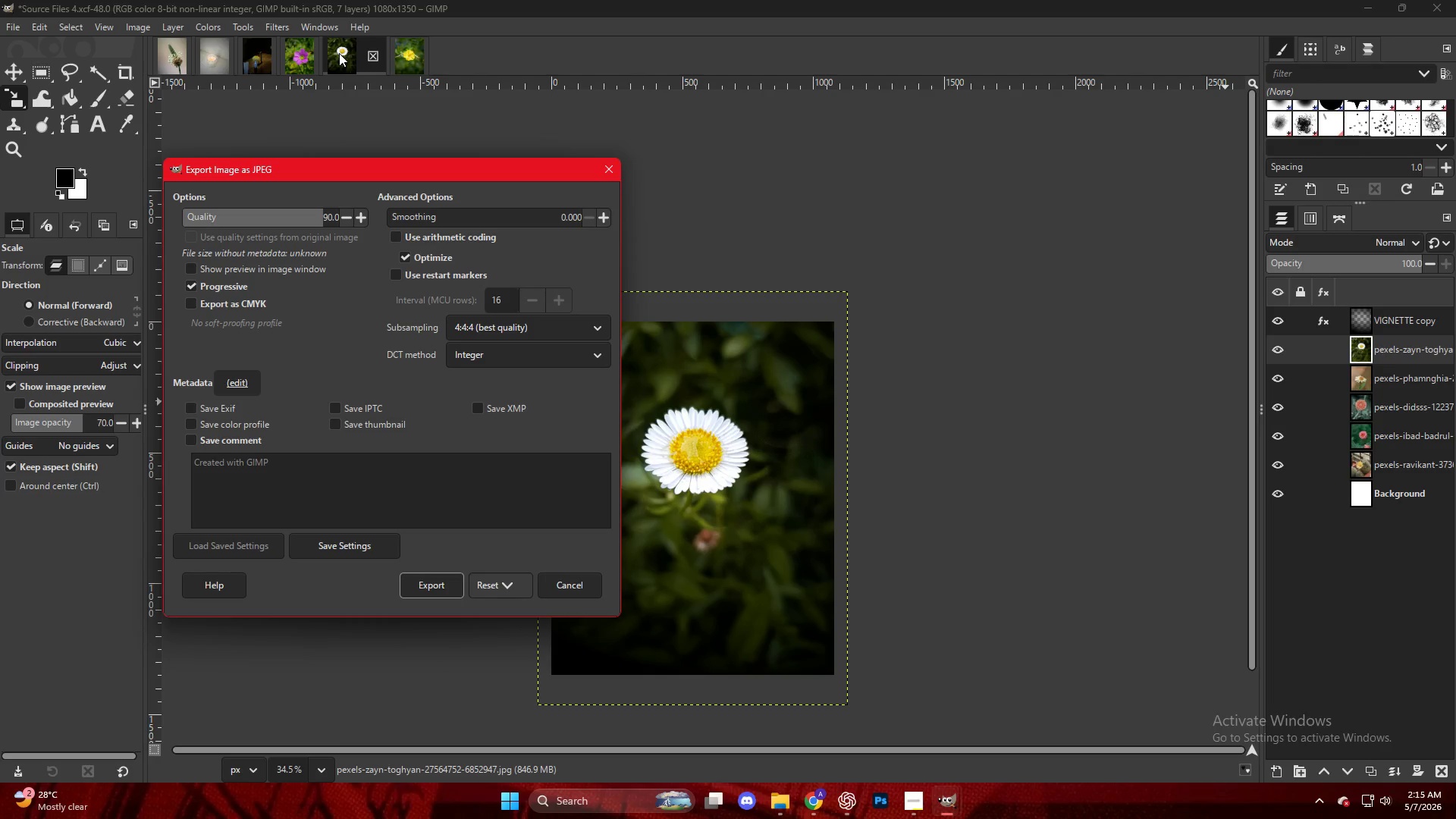 
wait(18.28)
 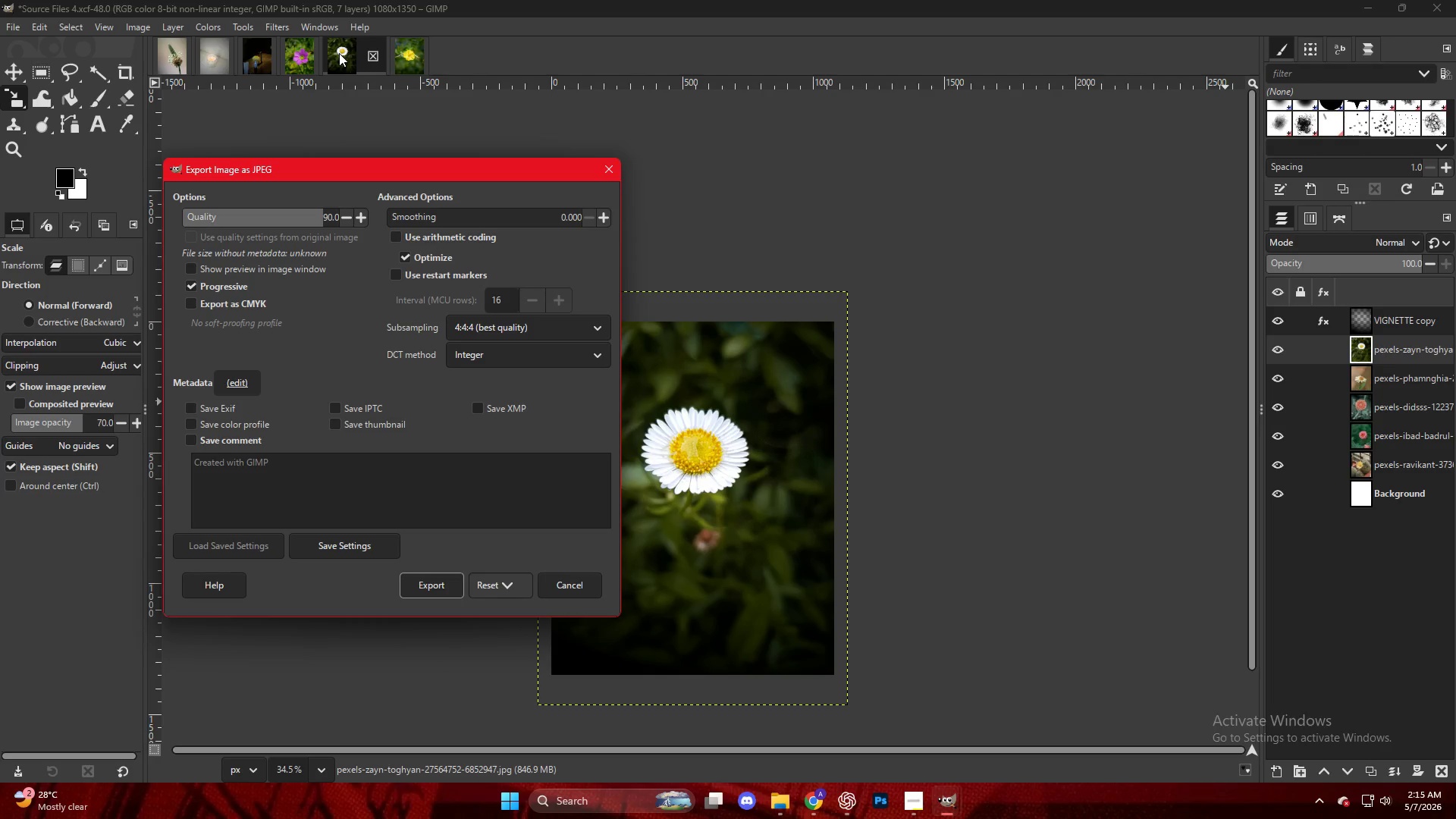 
left_click([819, 800])
 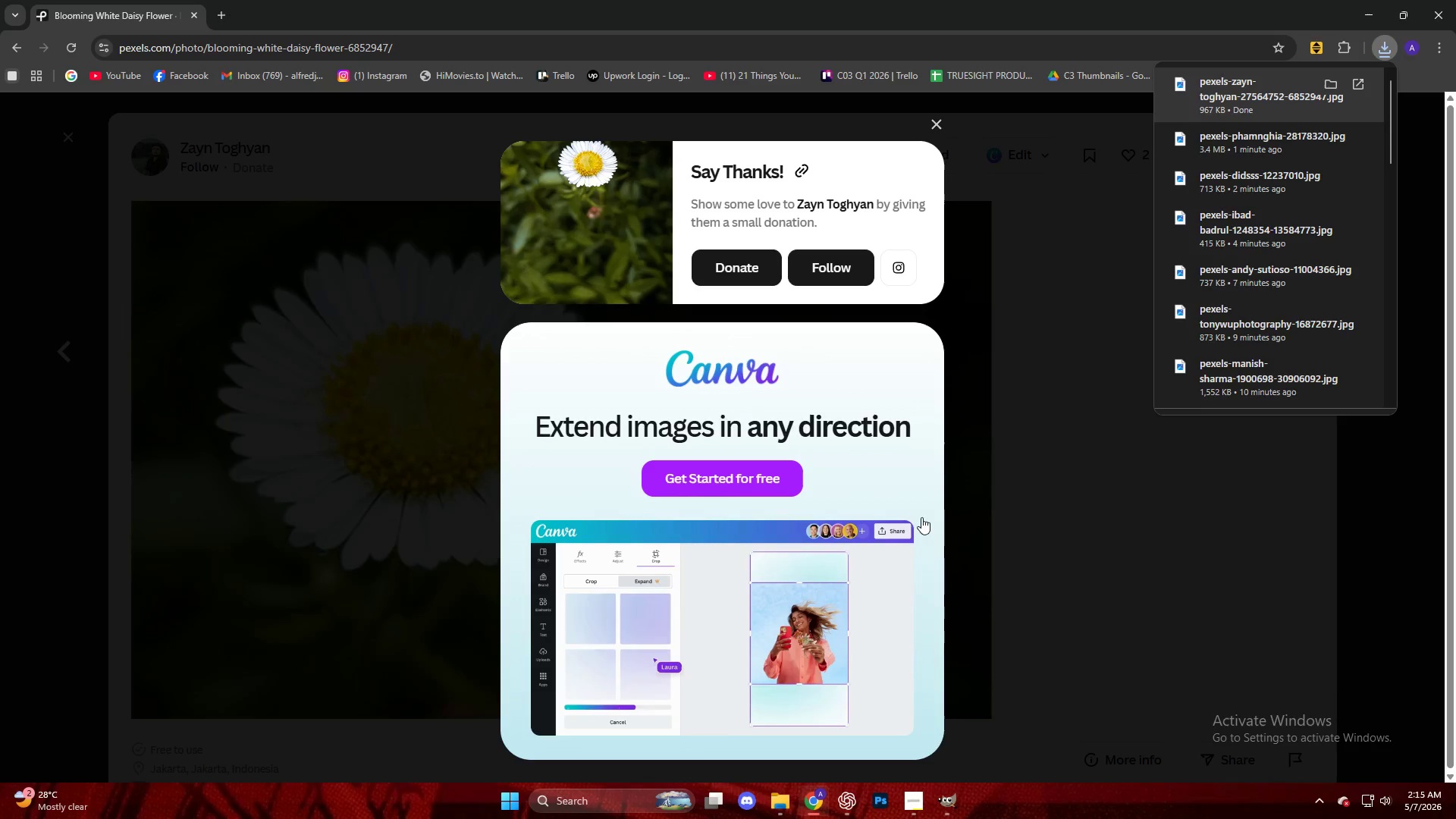 
left_click([964, 468])
 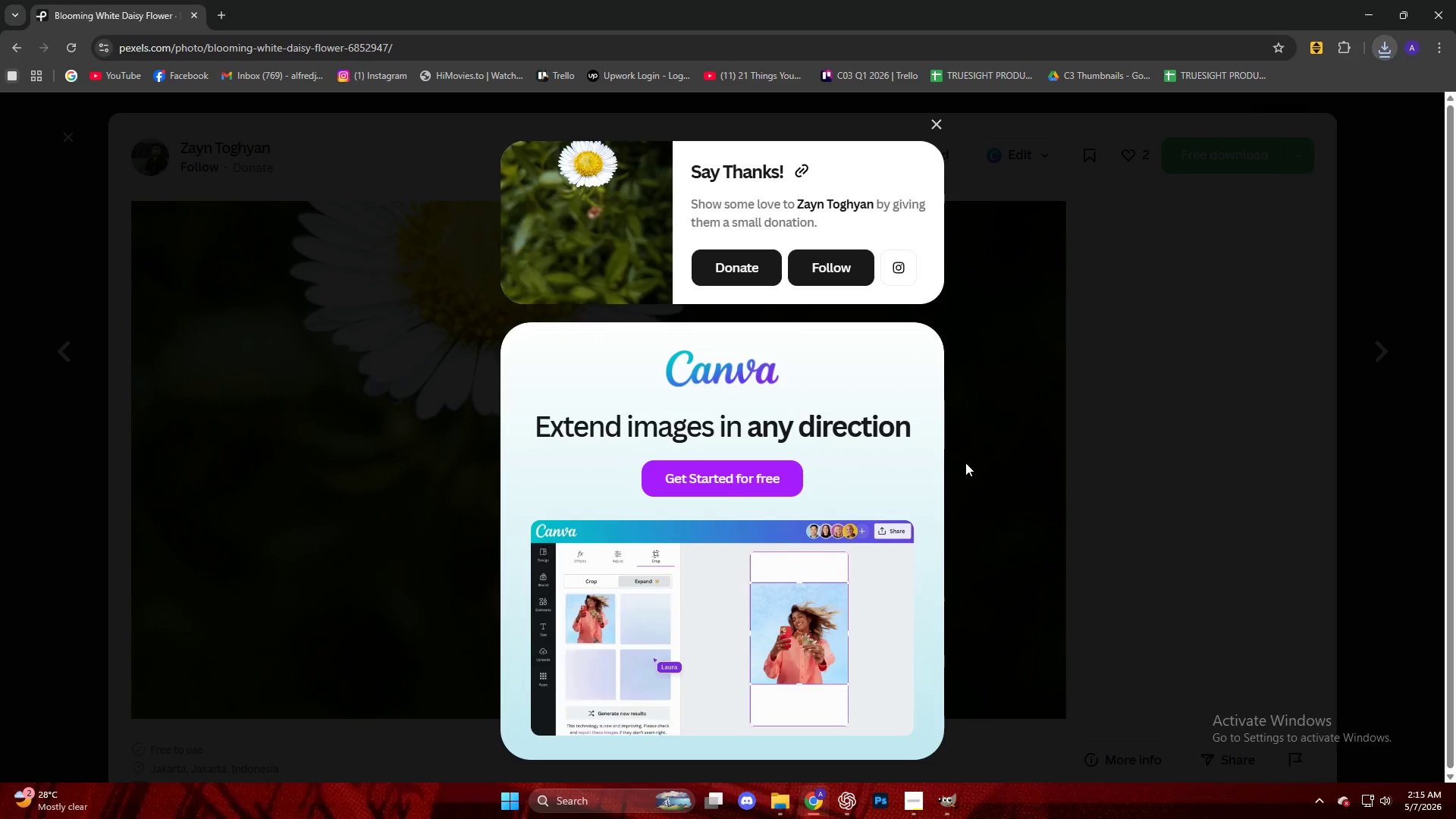 
scroll: coordinate [927, 448], scroll_direction: down, amount: 12.0
 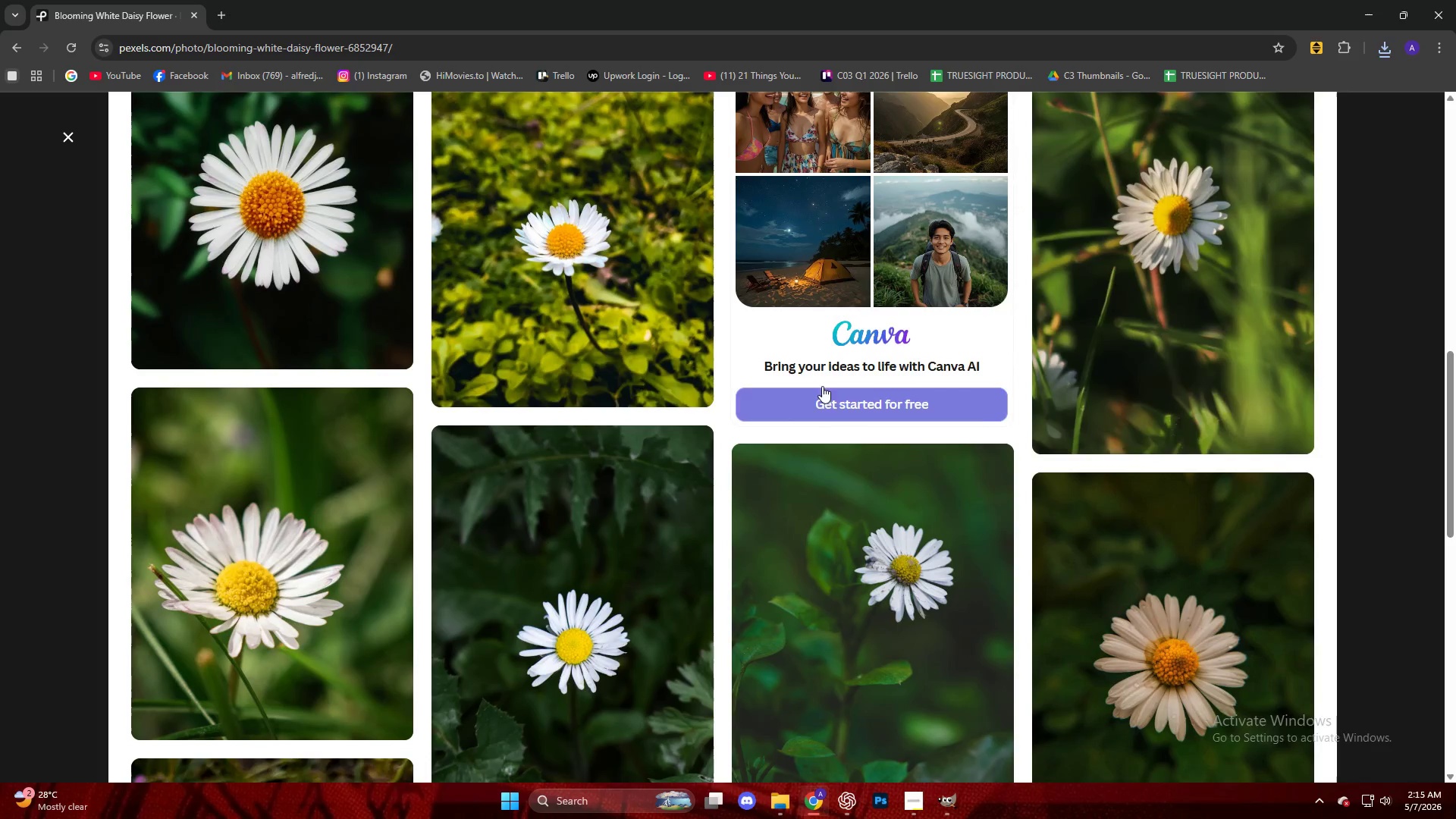 
key(Escape)
 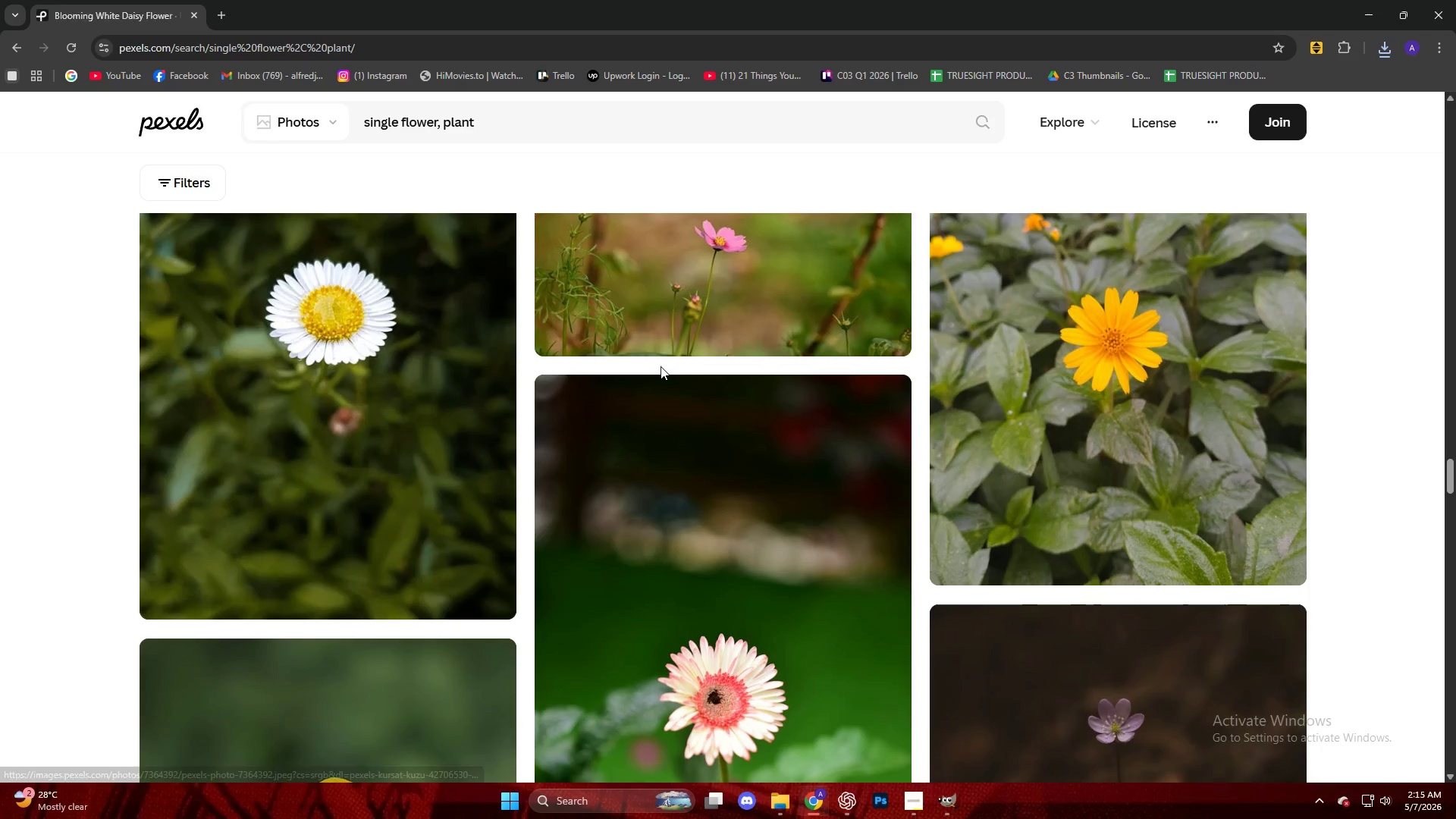 
scroll: coordinate [666, 374], scroll_direction: down, amount: 8.0
 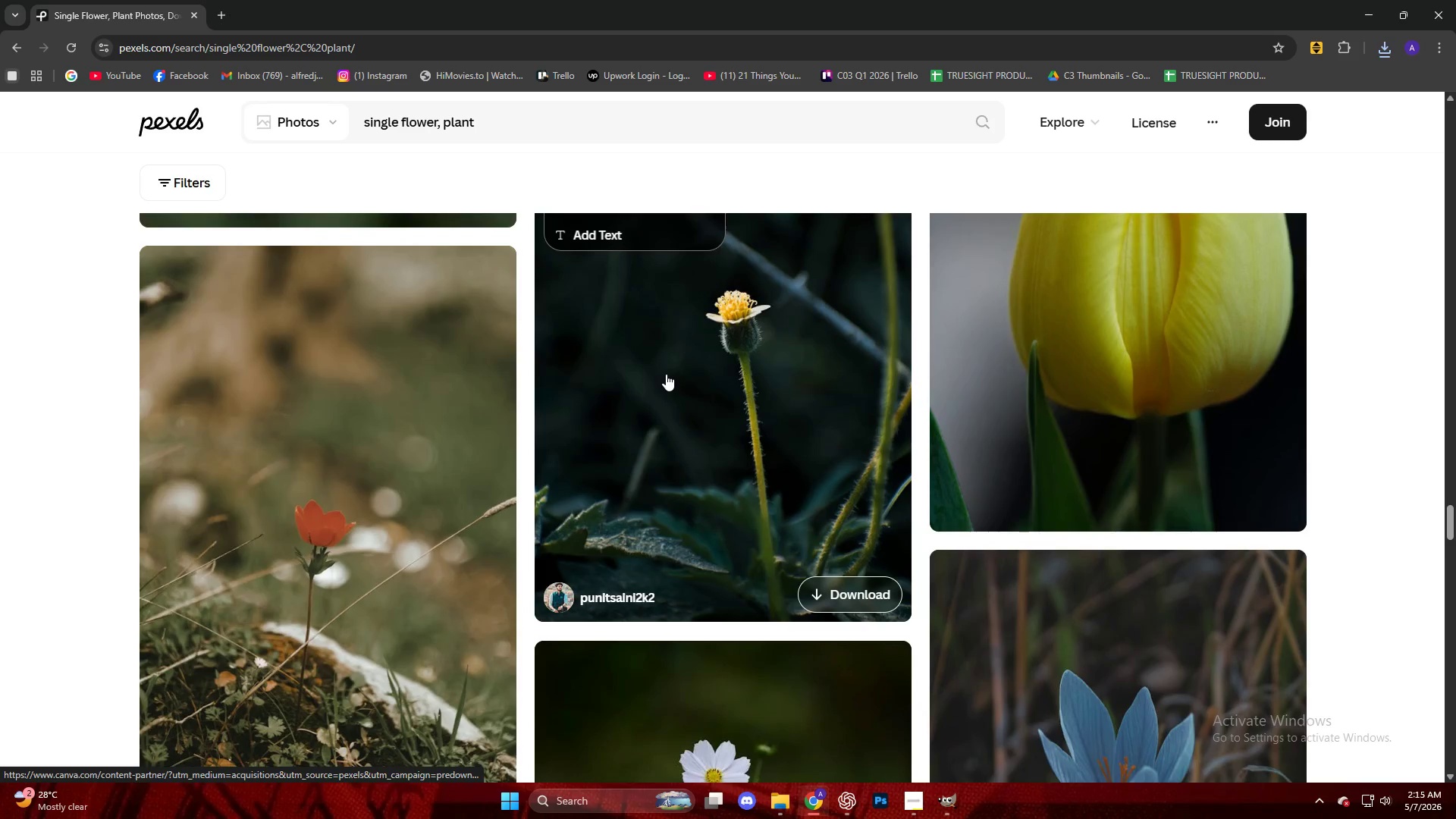 
scroll: coordinate [666, 374], scroll_direction: up, amount: 4.0
 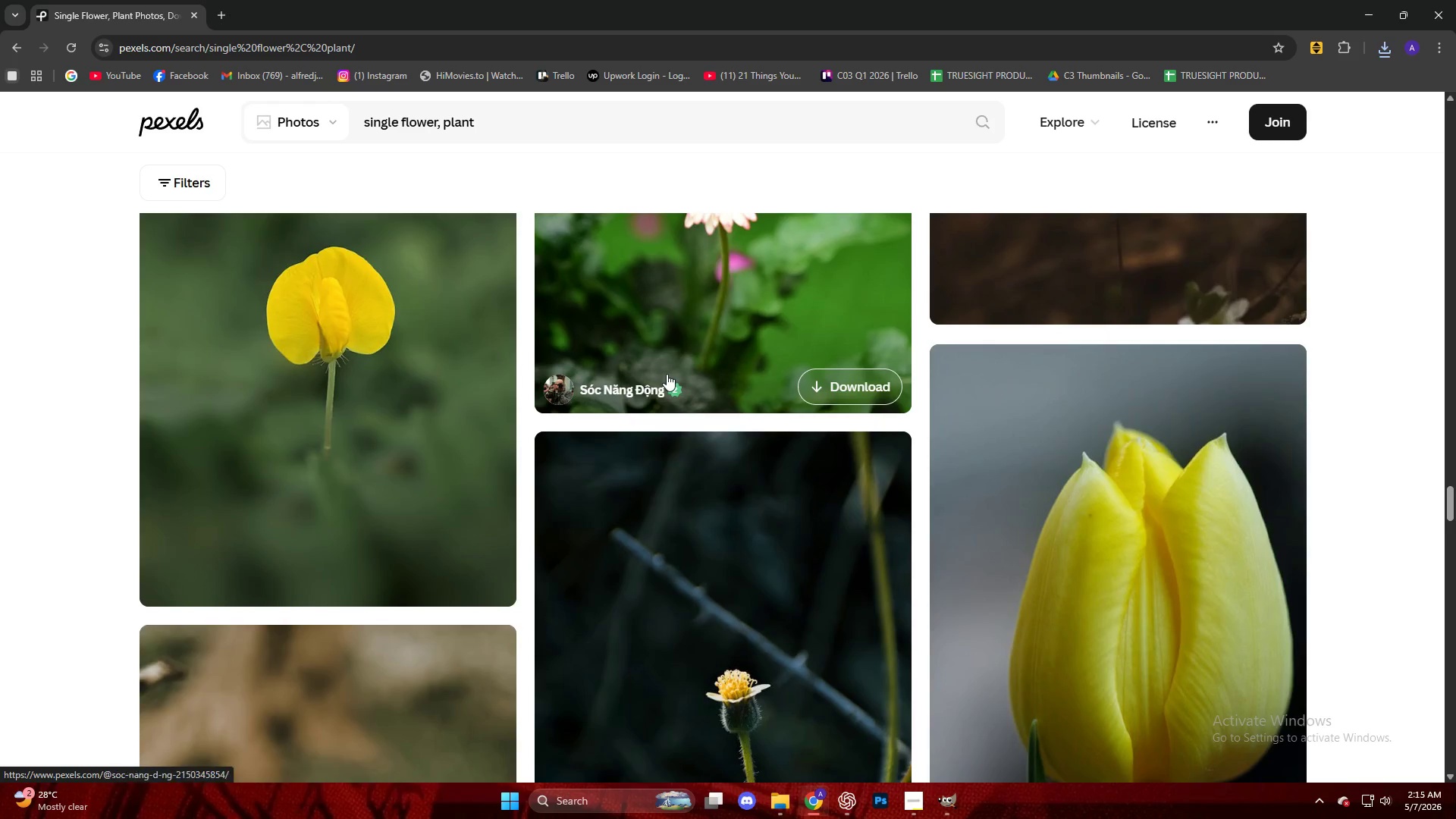 
scroll: coordinate [711, 378], scroll_direction: down, amount: 37.0
 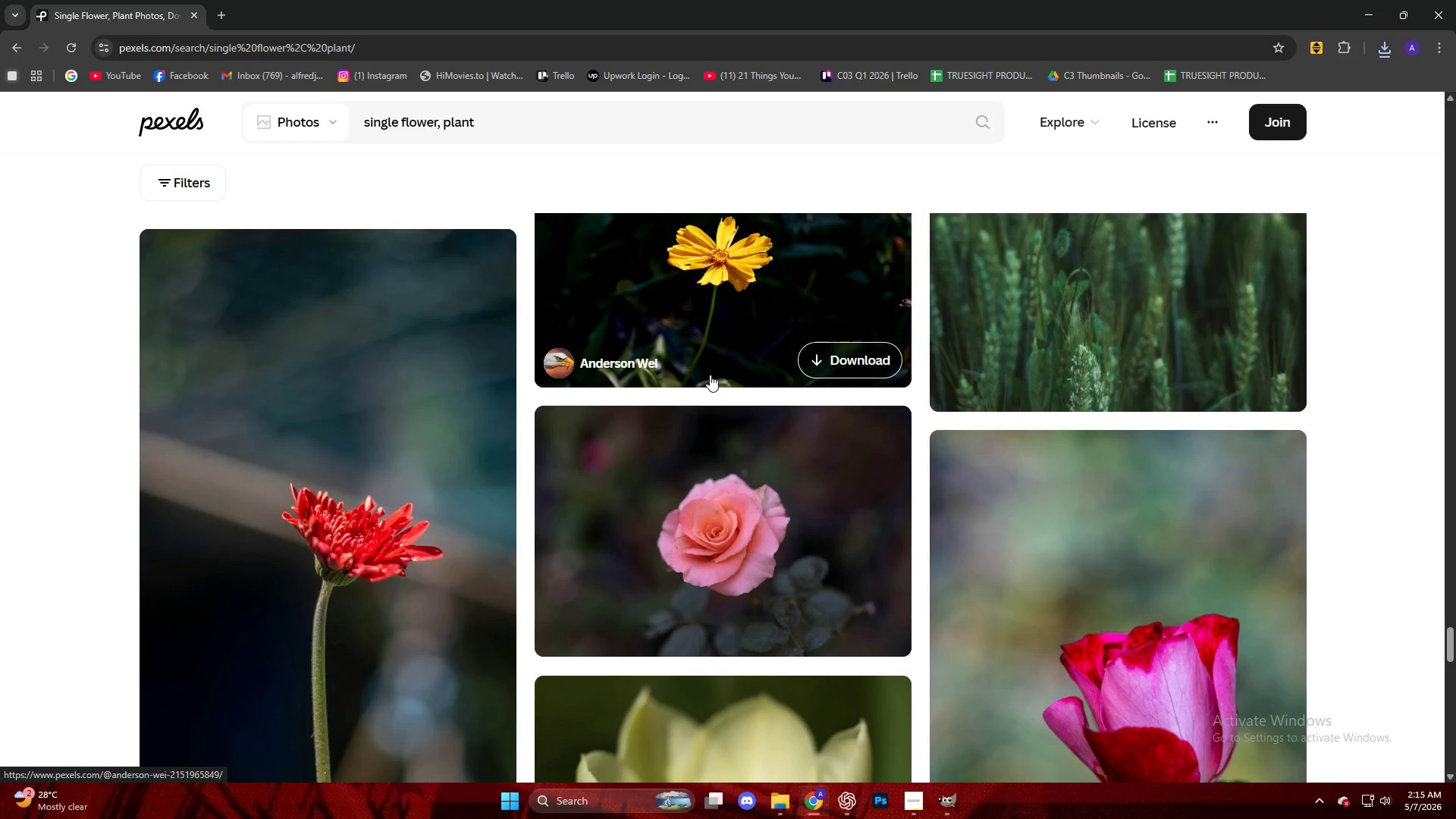 
scroll: coordinate [709, 374], scroll_direction: up, amount: 6.0
 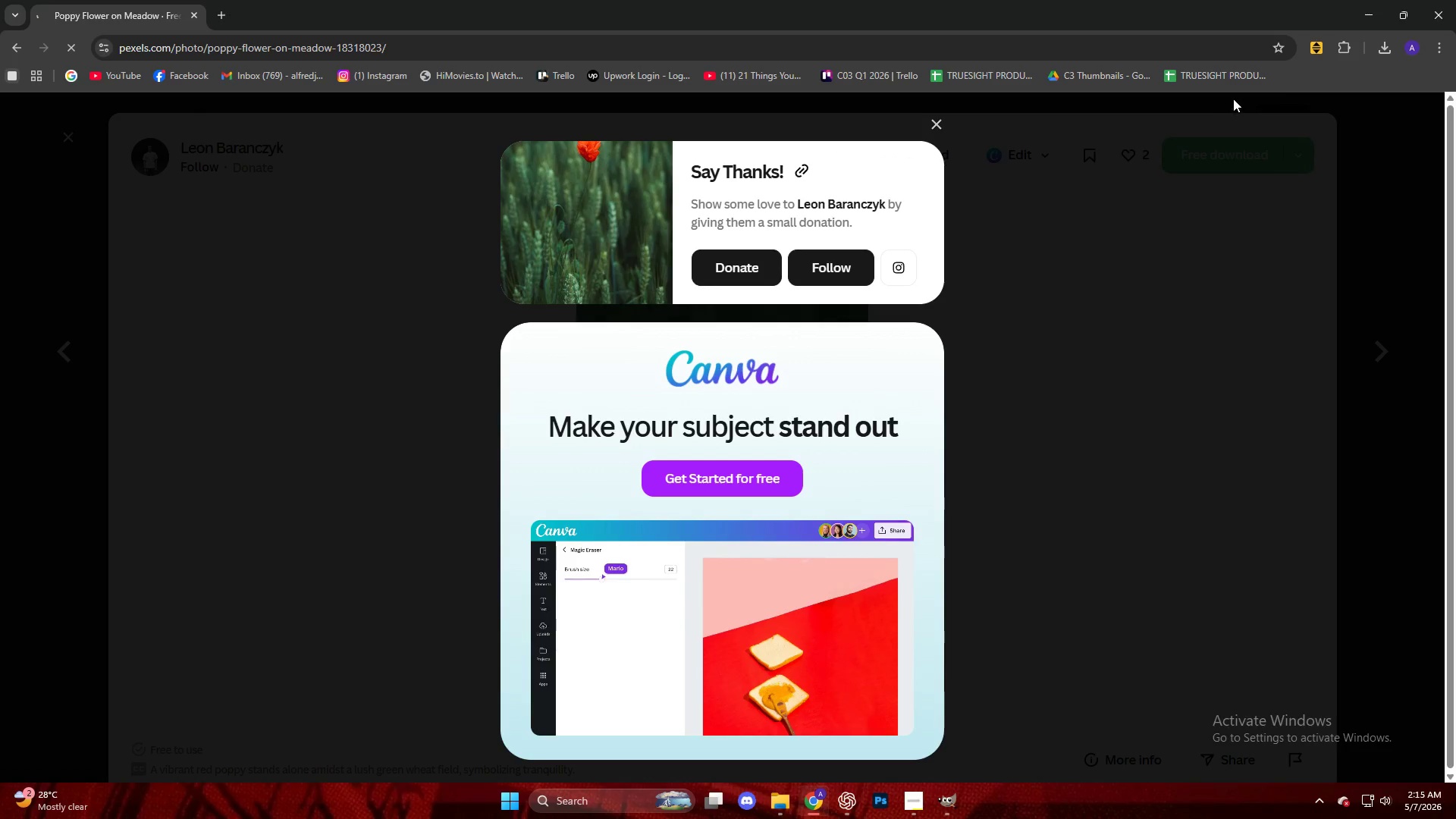 
wait(5.29)
 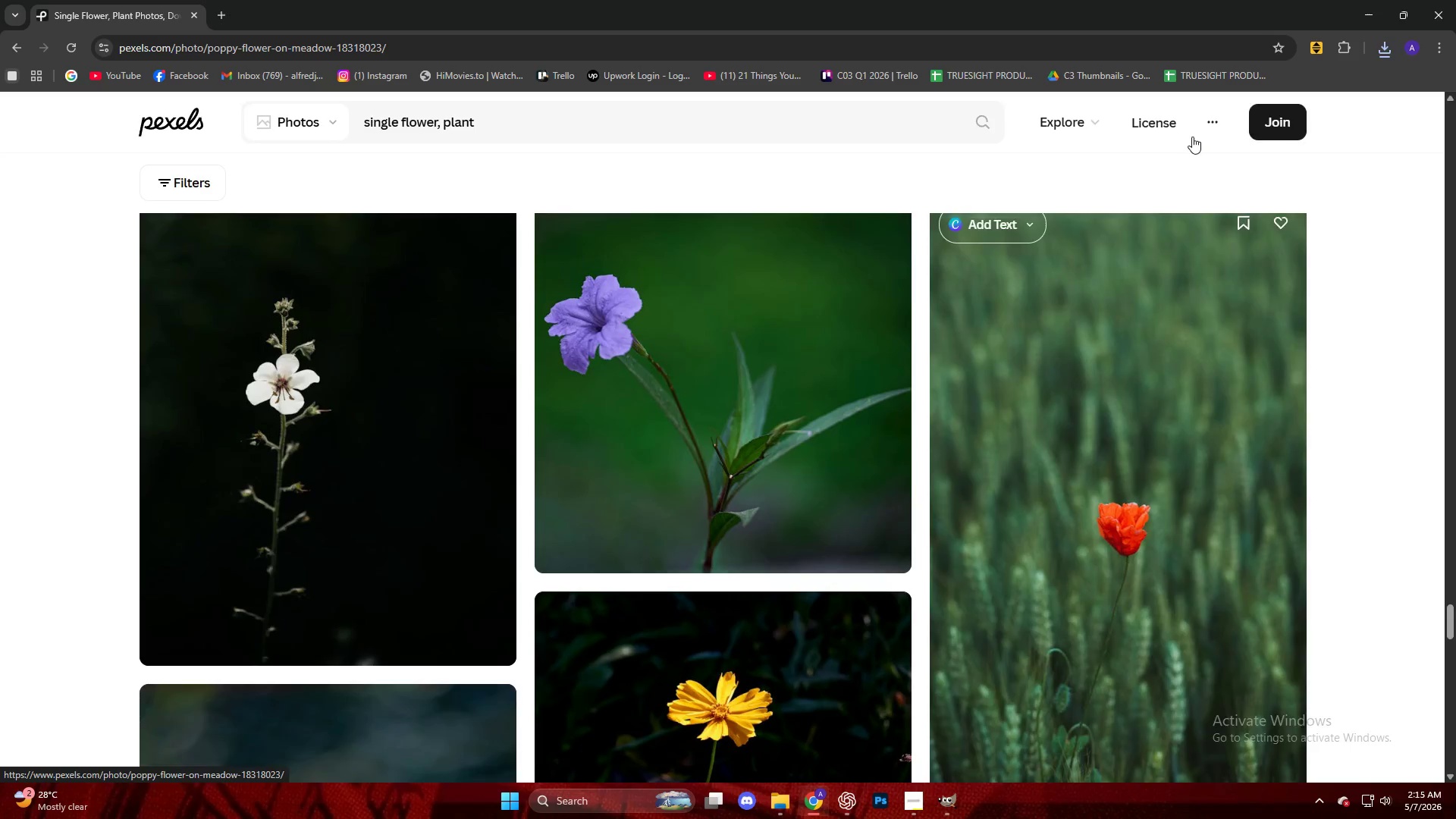 
left_click([937, 128])
 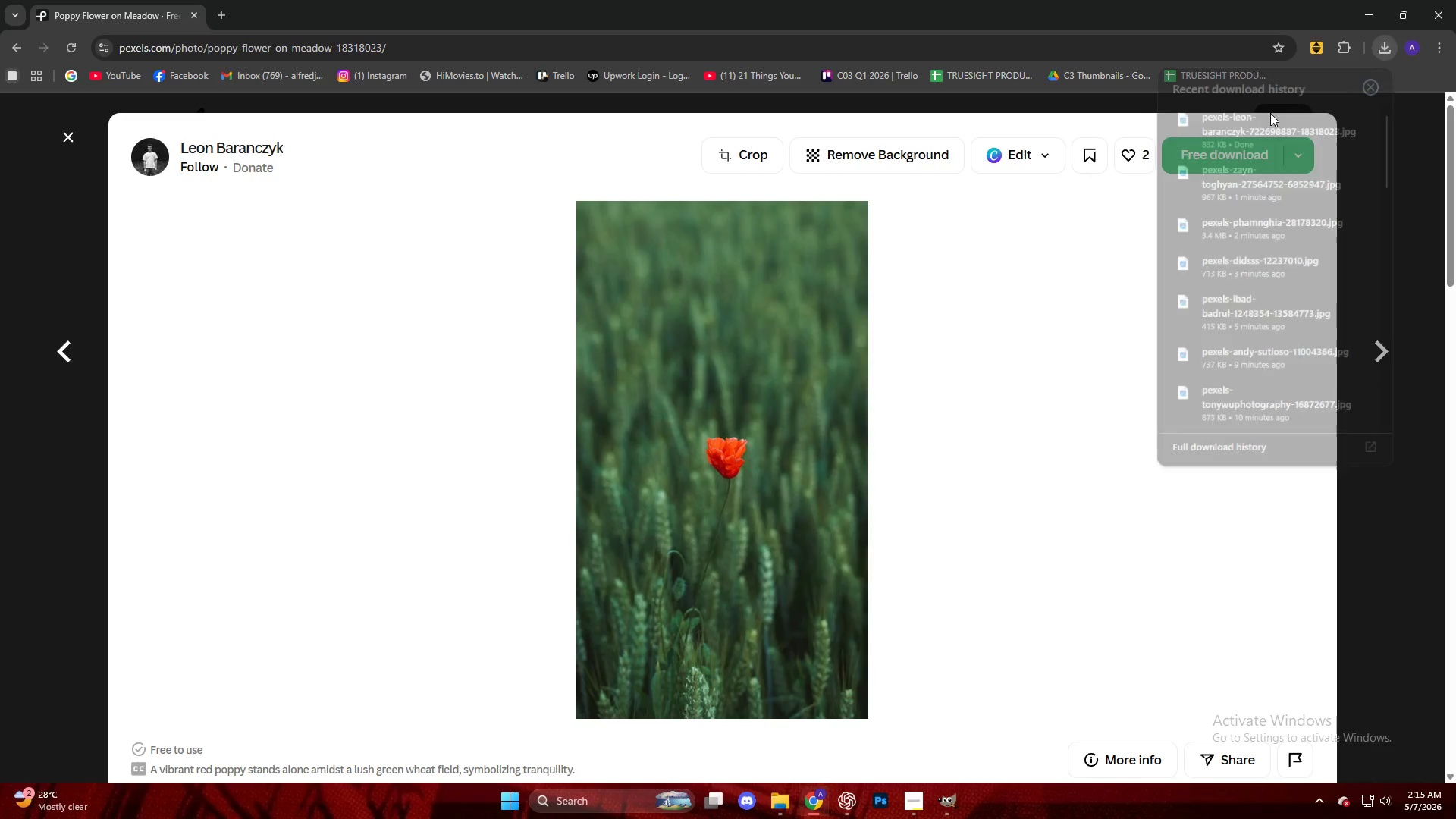 
left_click_drag(start_coordinate=[1210, 138], to_coordinate=[767, 504])
 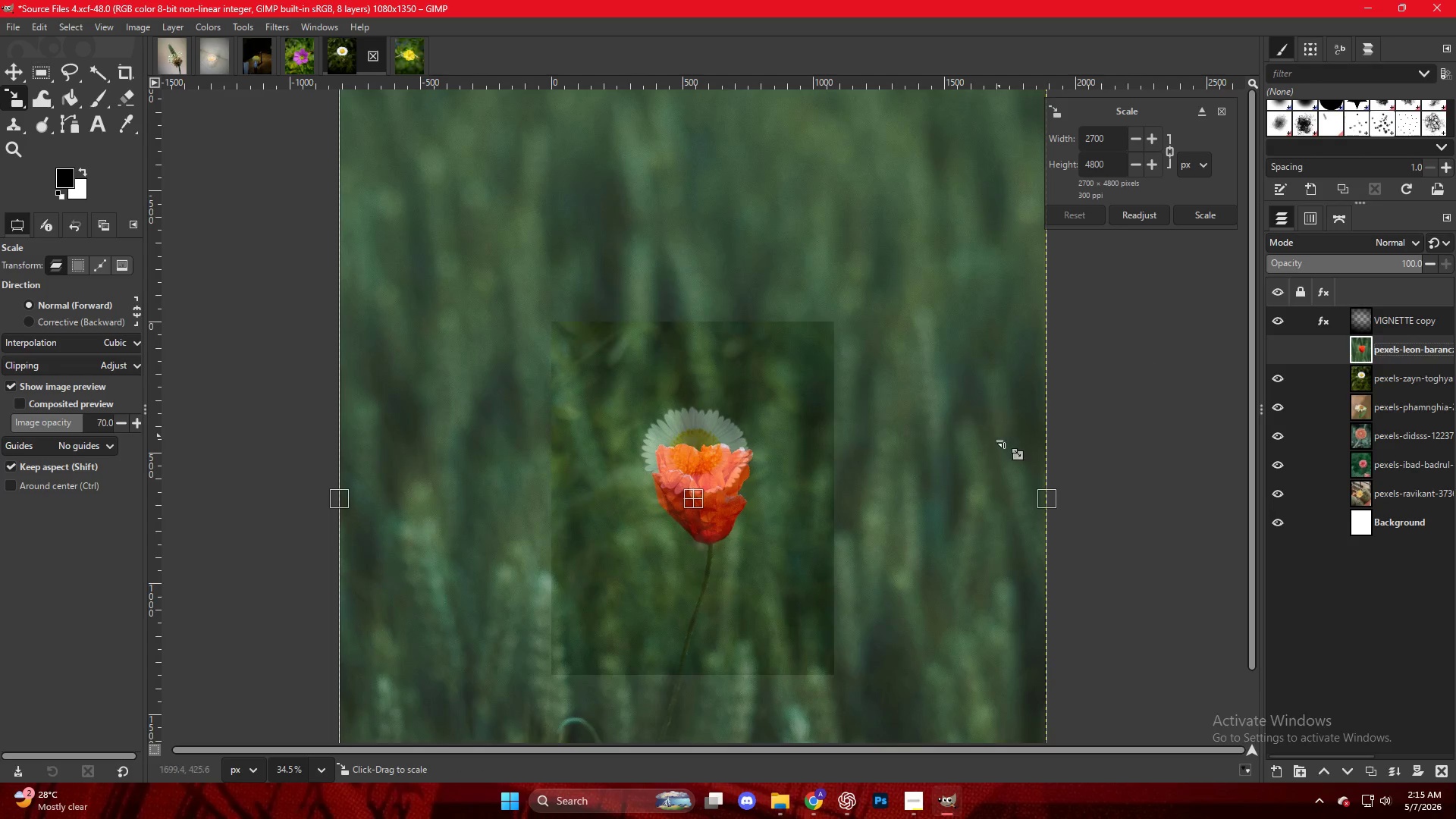 
key(NumpadEnter)
 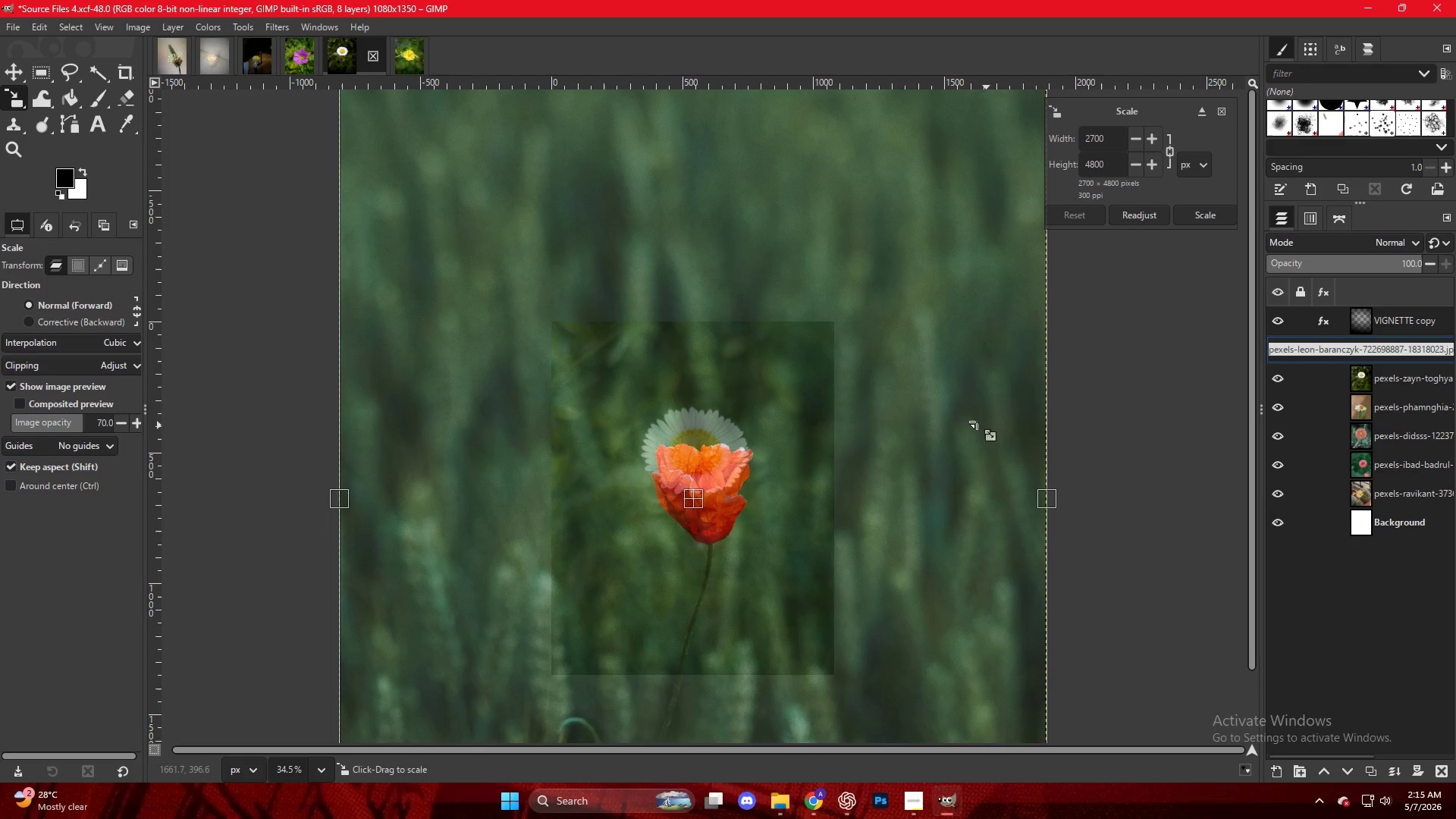 
left_click([875, 401])
 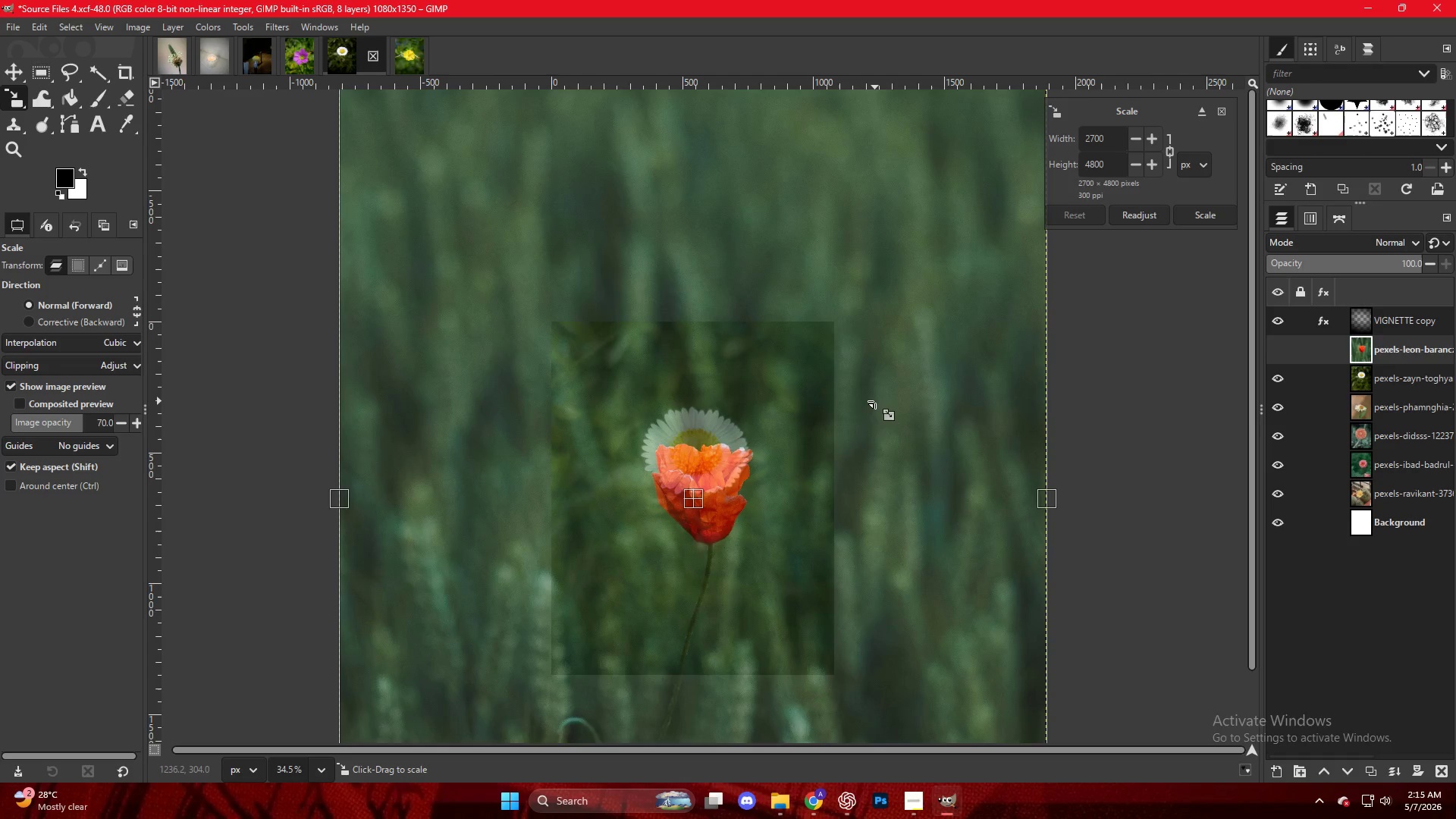 
key(NumpadEnter)
 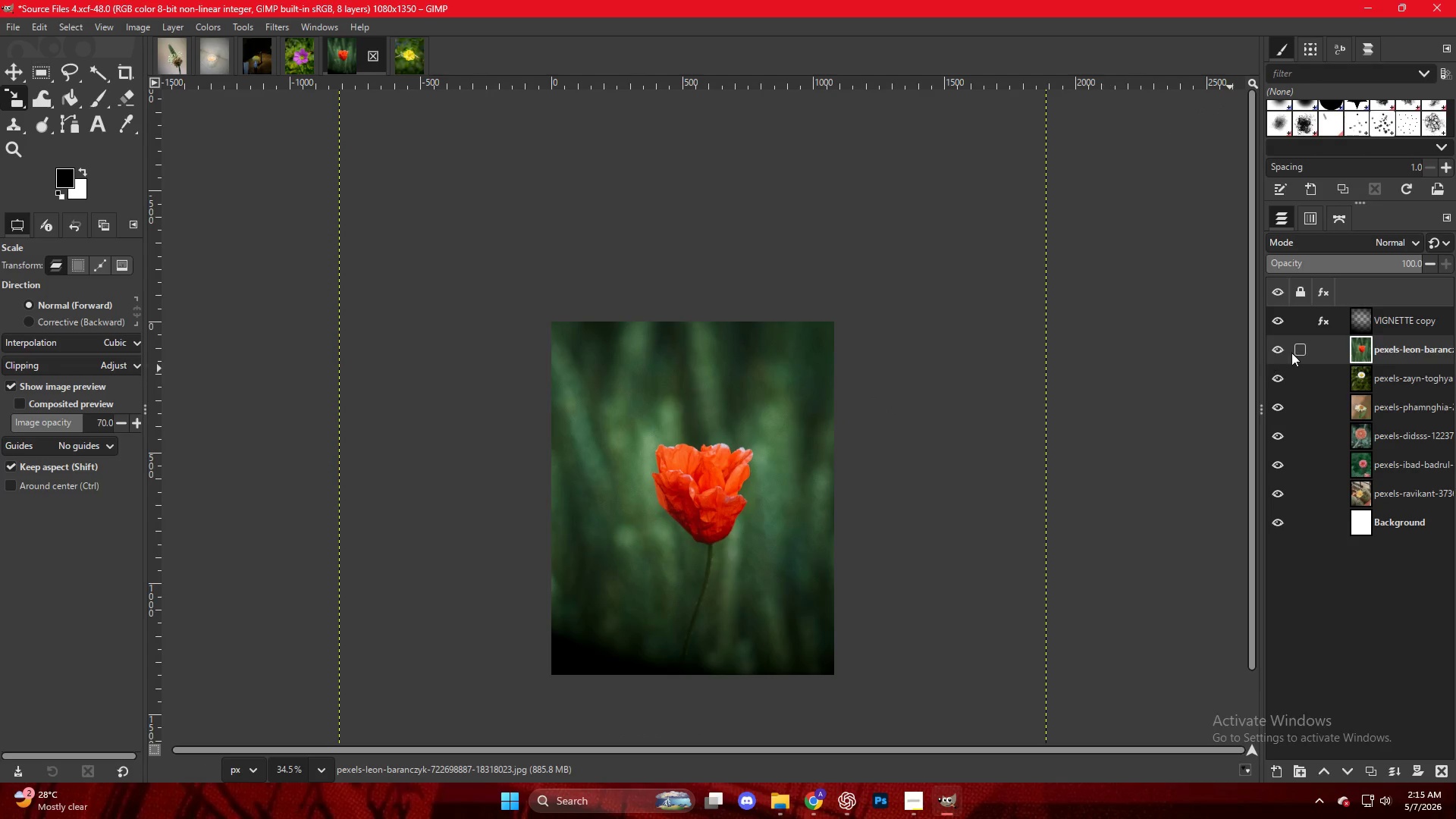 
left_click([1316, 315])
 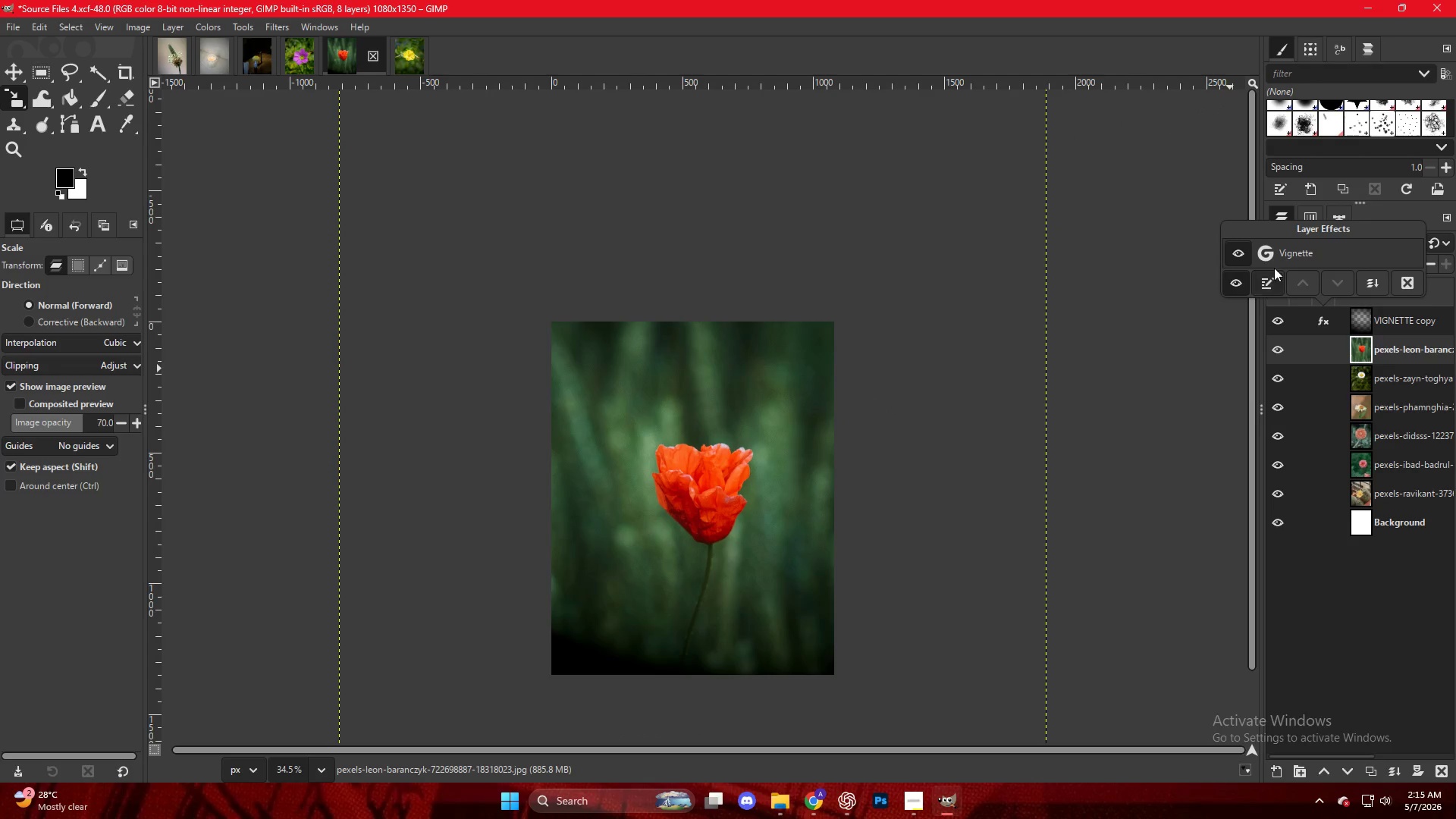 
double_click([1276, 259])
 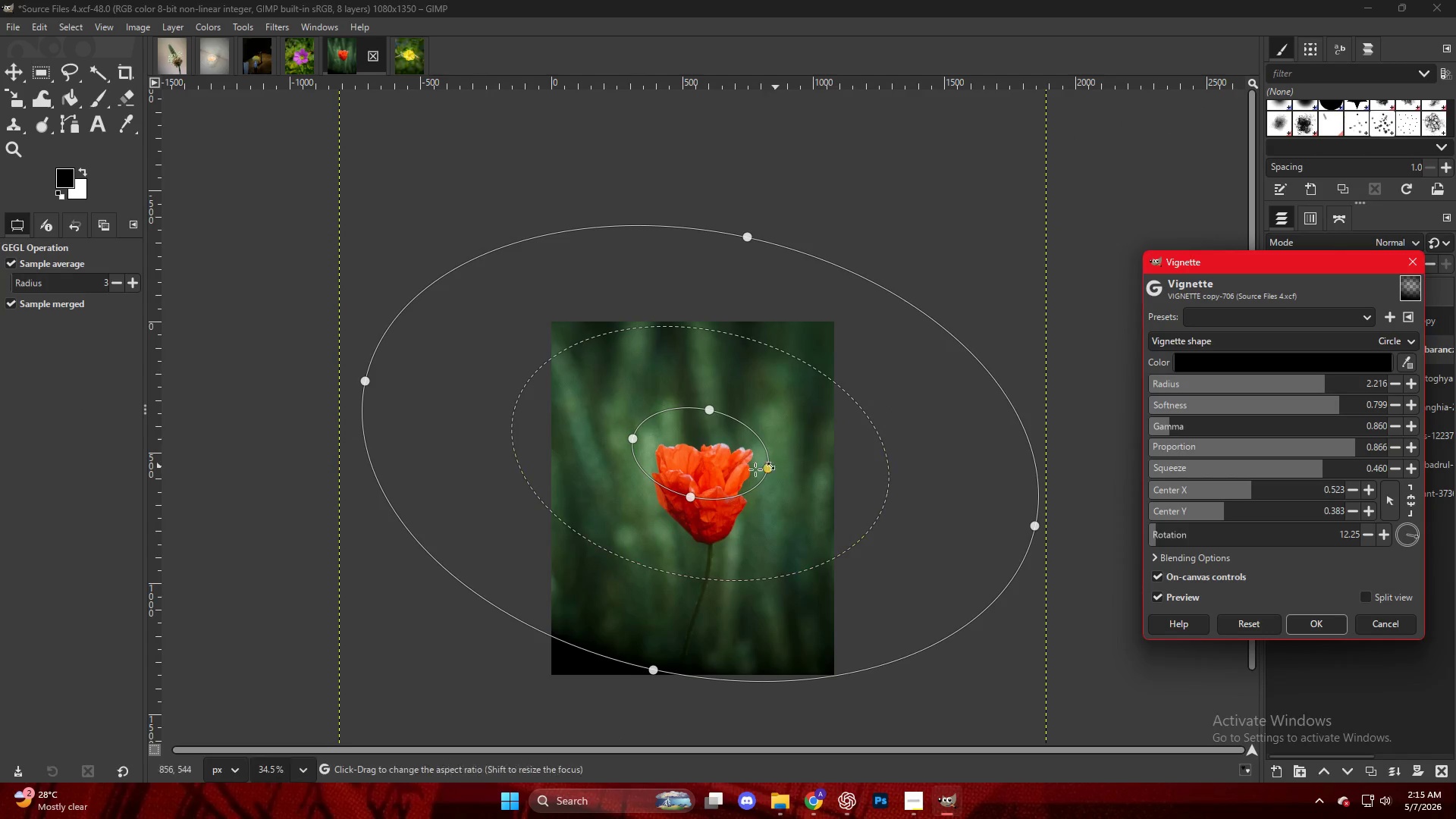 
left_click_drag(start_coordinate=[696, 479], to_coordinate=[704, 513])
 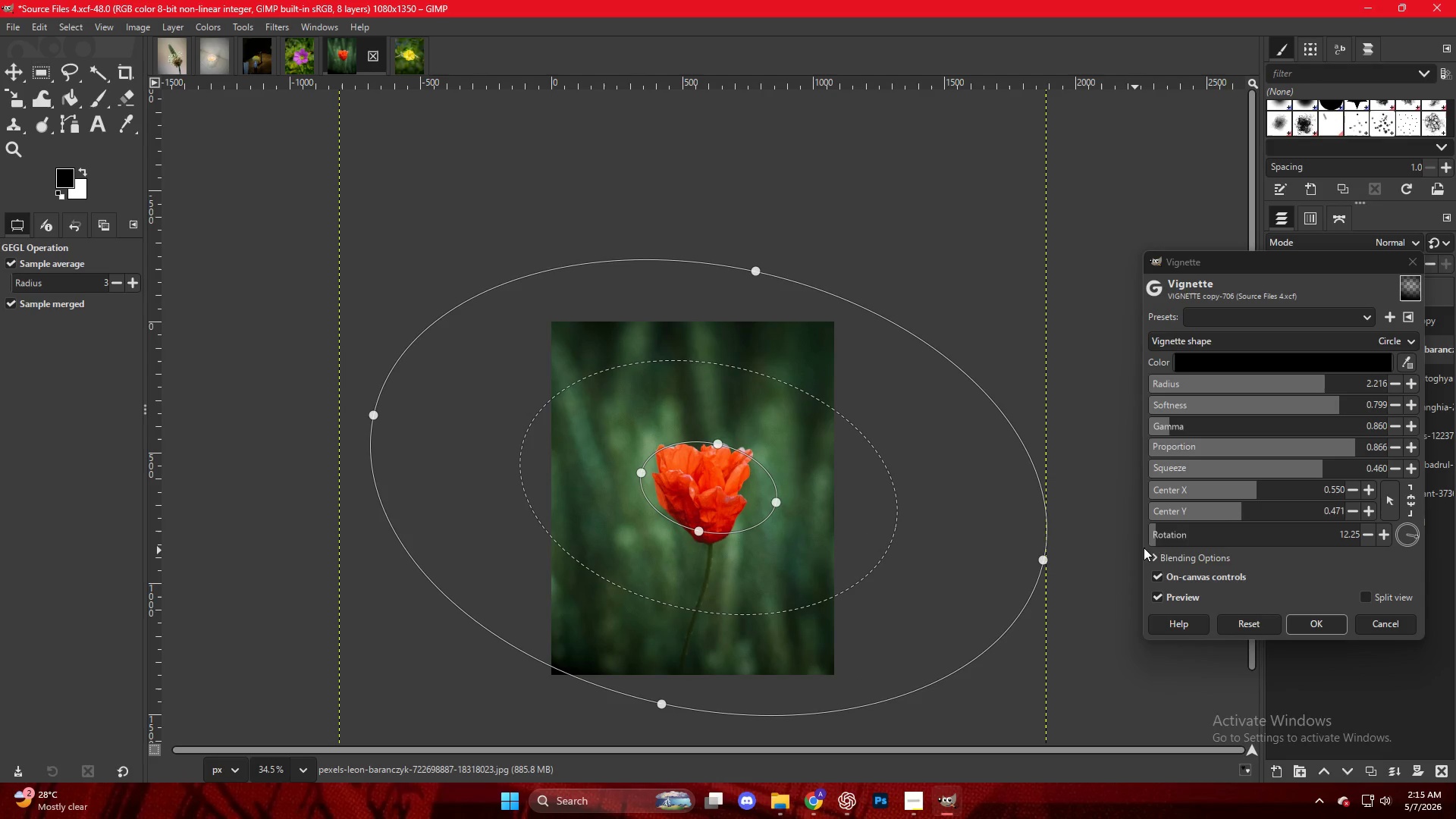 
left_click_drag(start_coordinate=[1153, 533], to_coordinate=[1201, 551])
 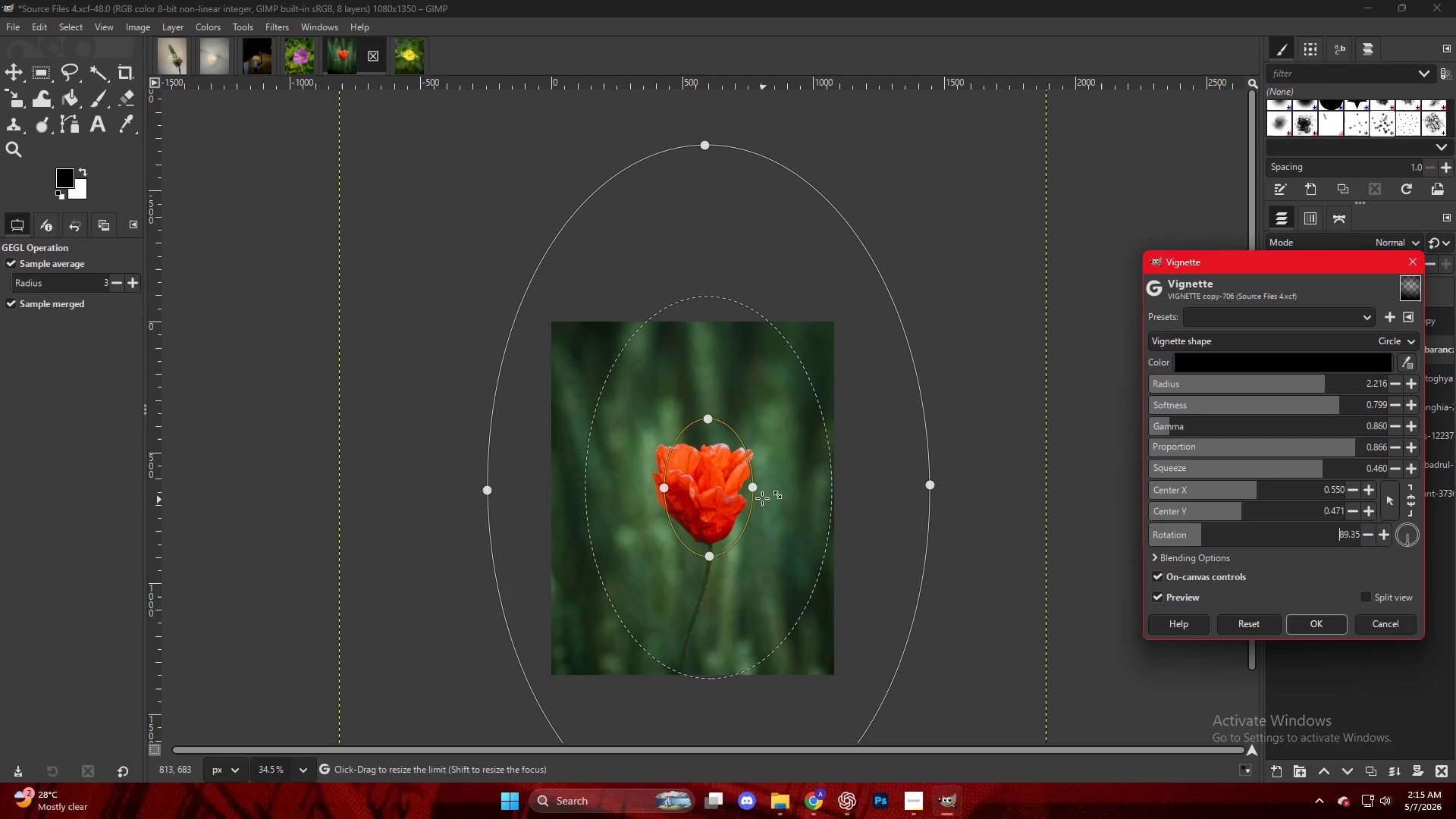 
left_click_drag(start_coordinate=[758, 494], to_coordinate=[766, 494])
 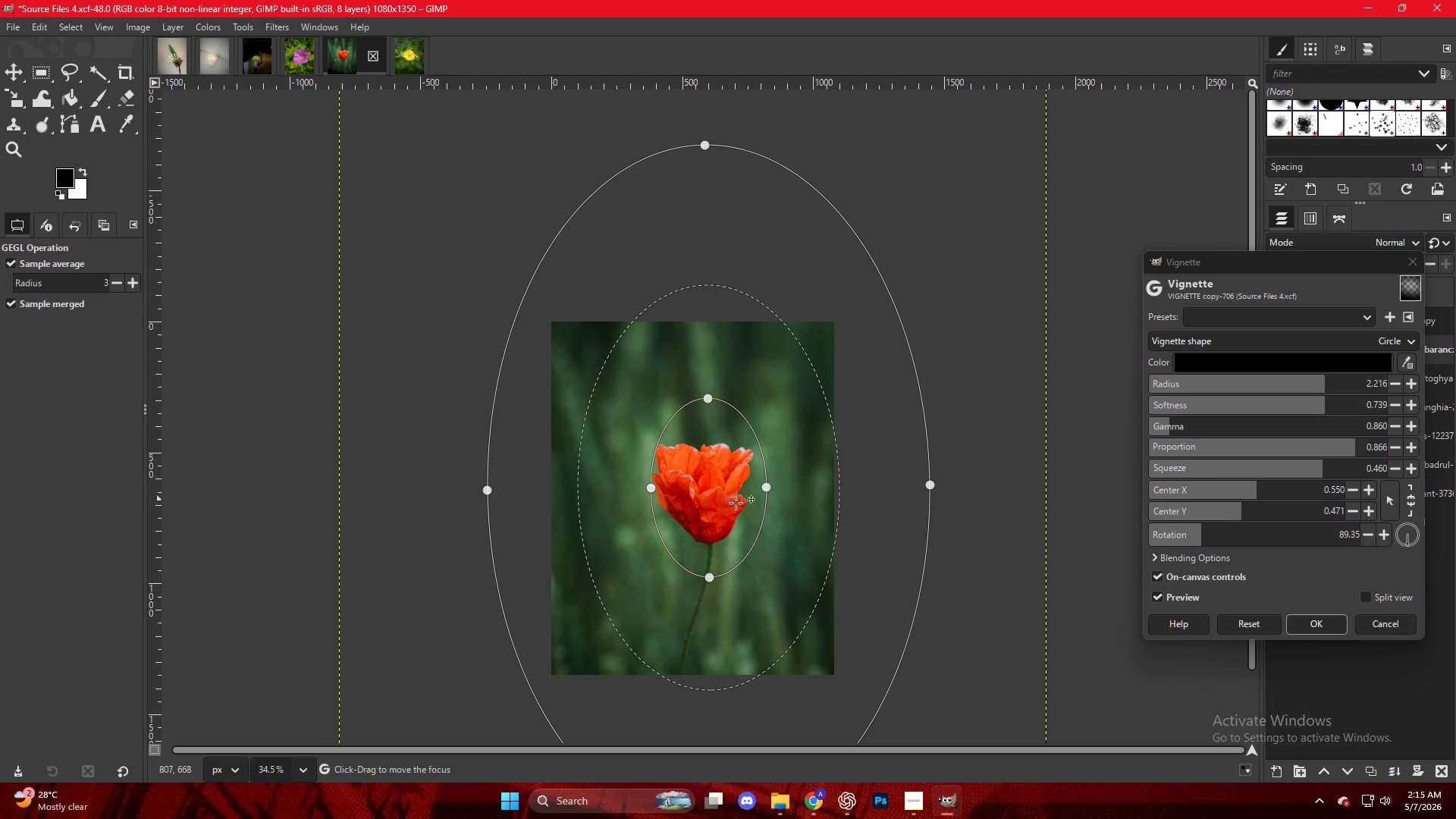 
left_click_drag(start_coordinate=[704, 507], to_coordinate=[701, 507])
 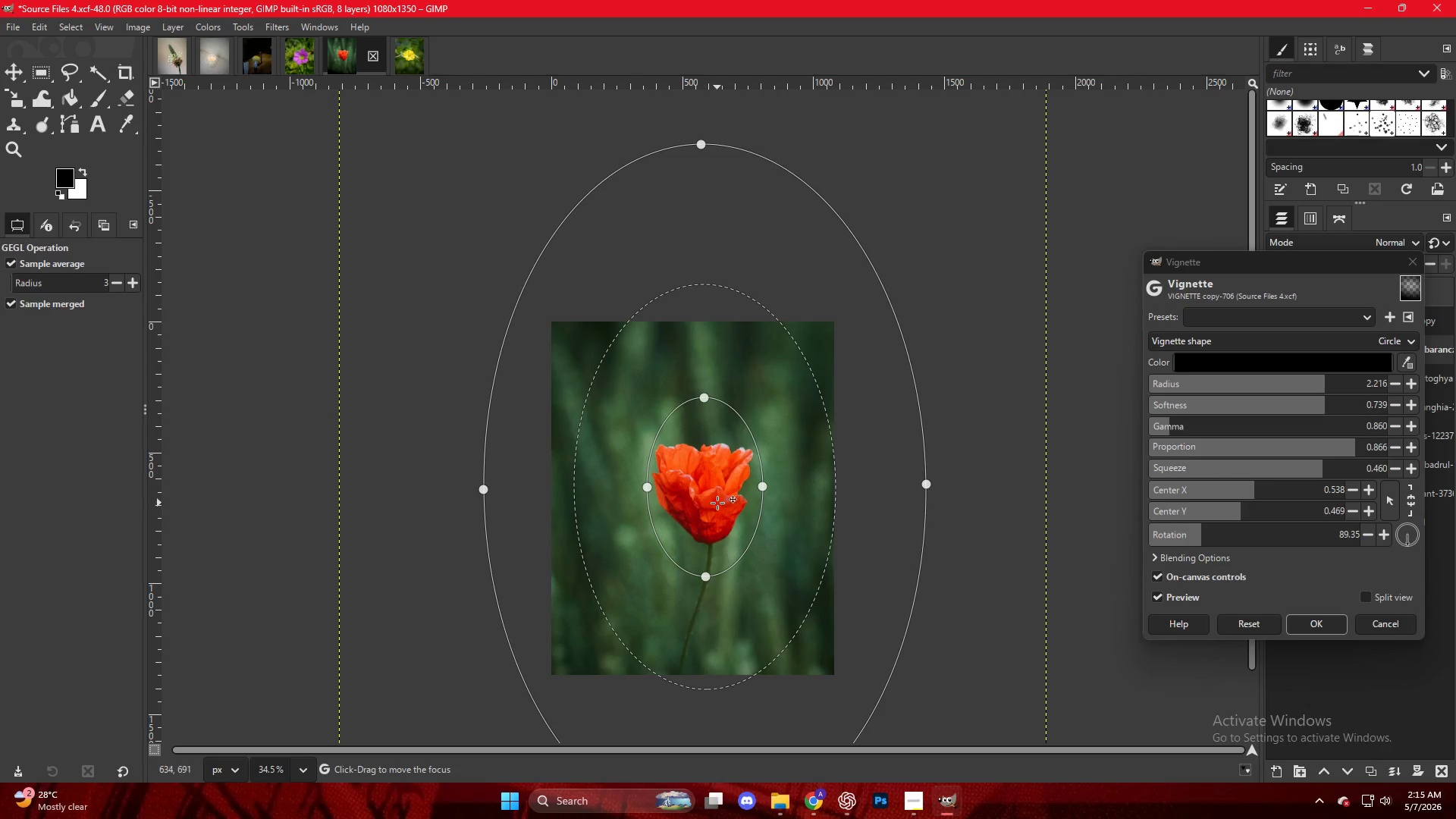 
key(NumpadEnter)
 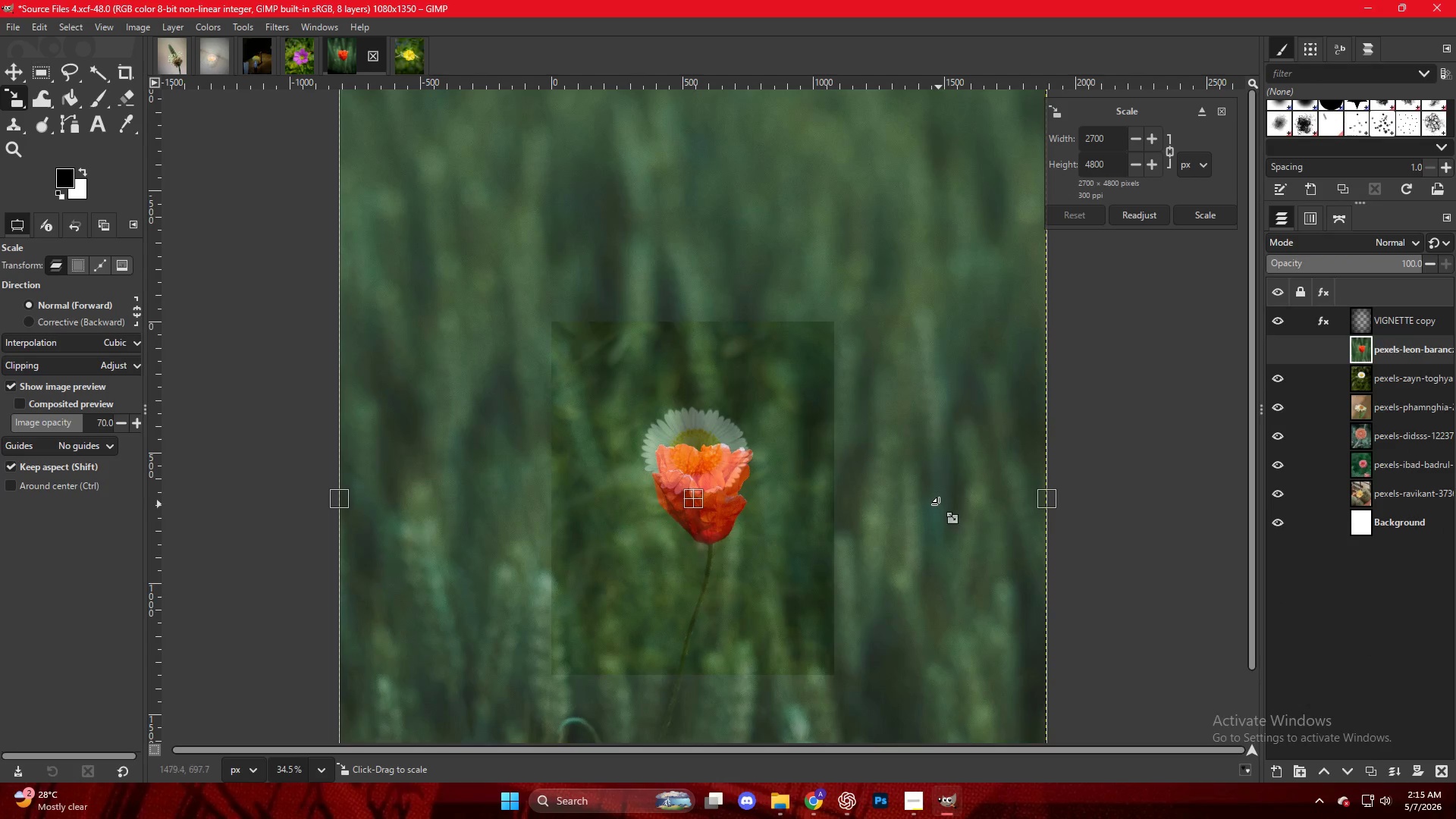 
key(M)
 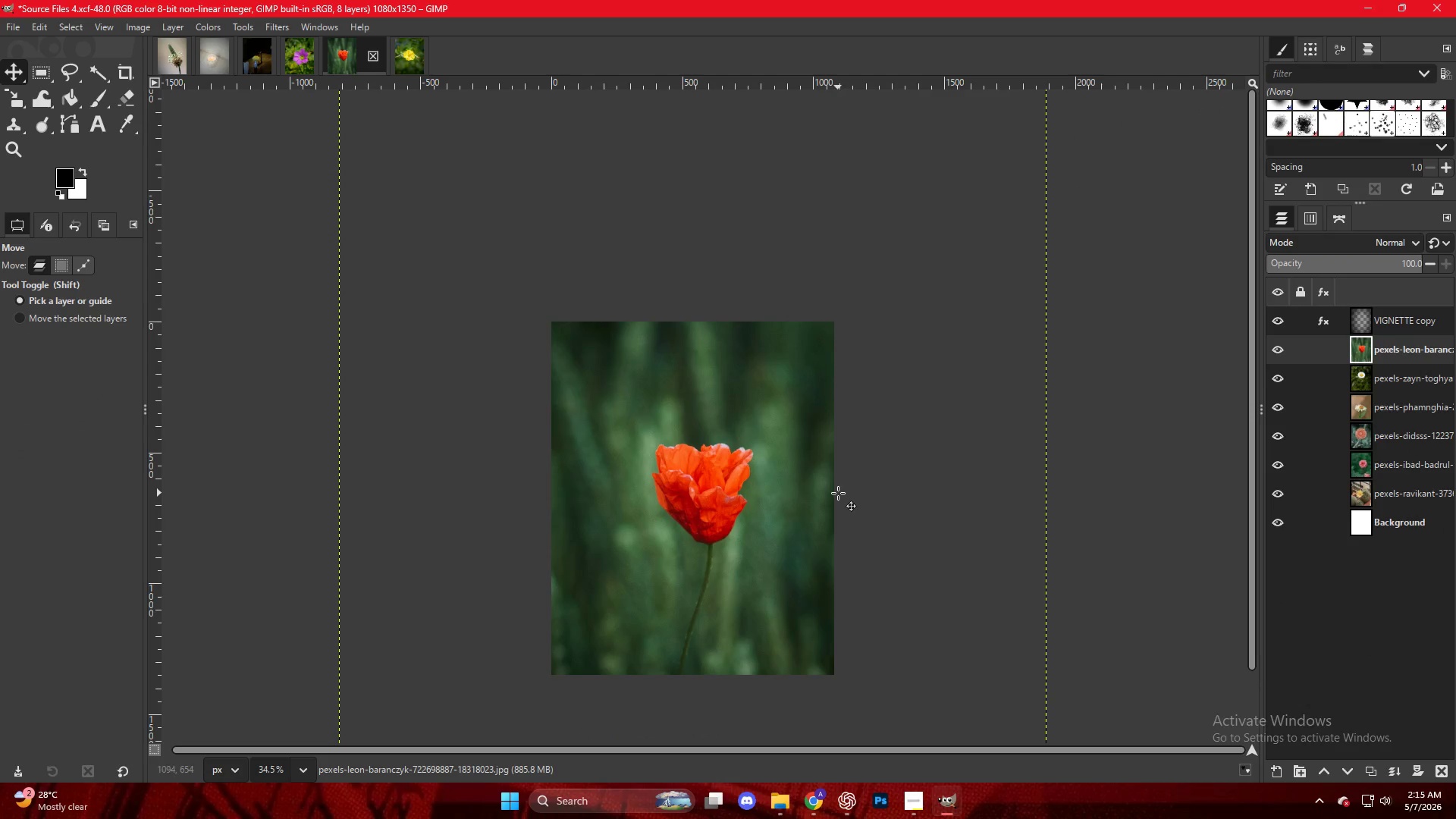 
key(Control+Shift+E)
 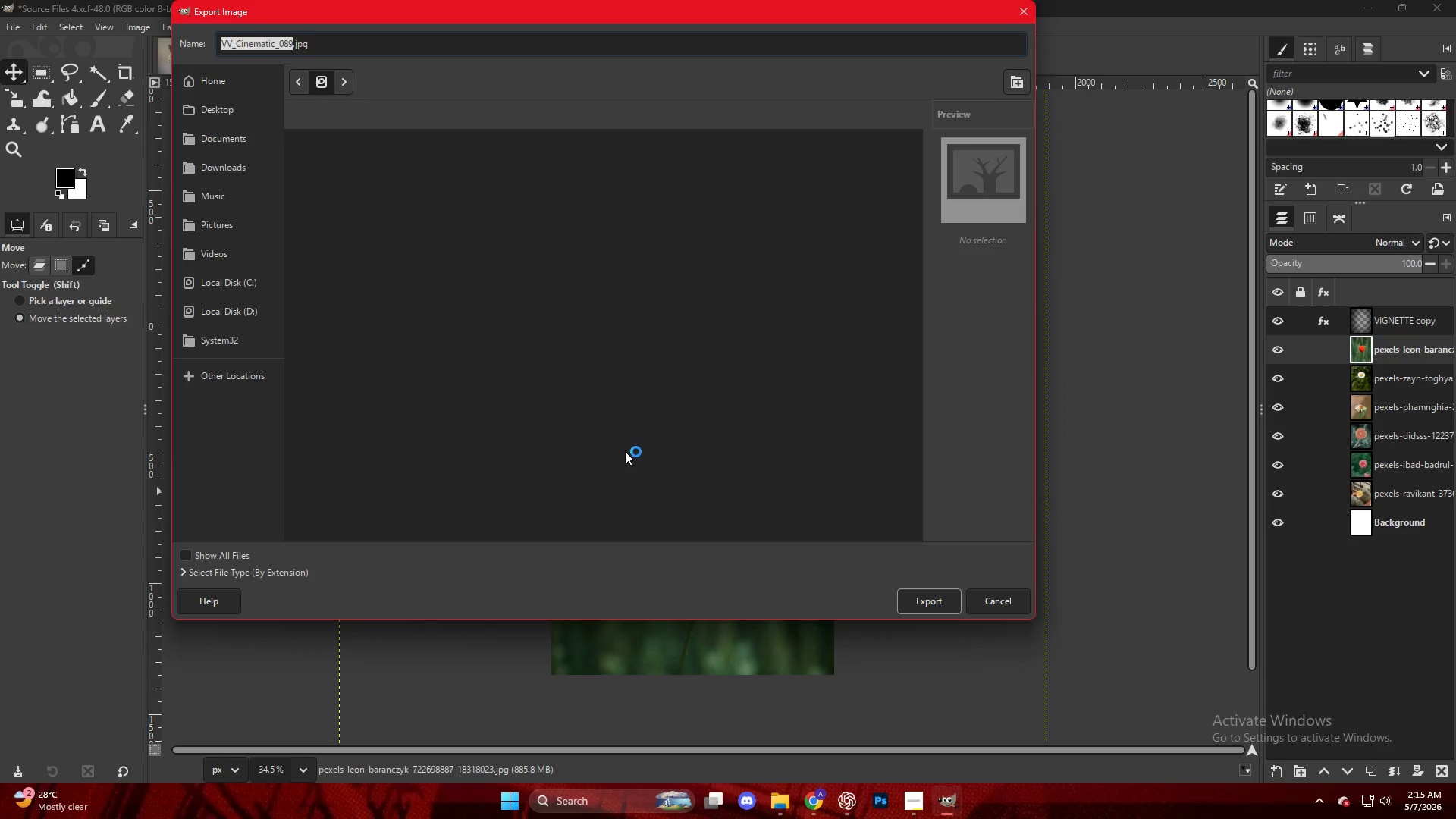 
scroll: coordinate [620, 470], scroll_direction: down, amount: 31.0
 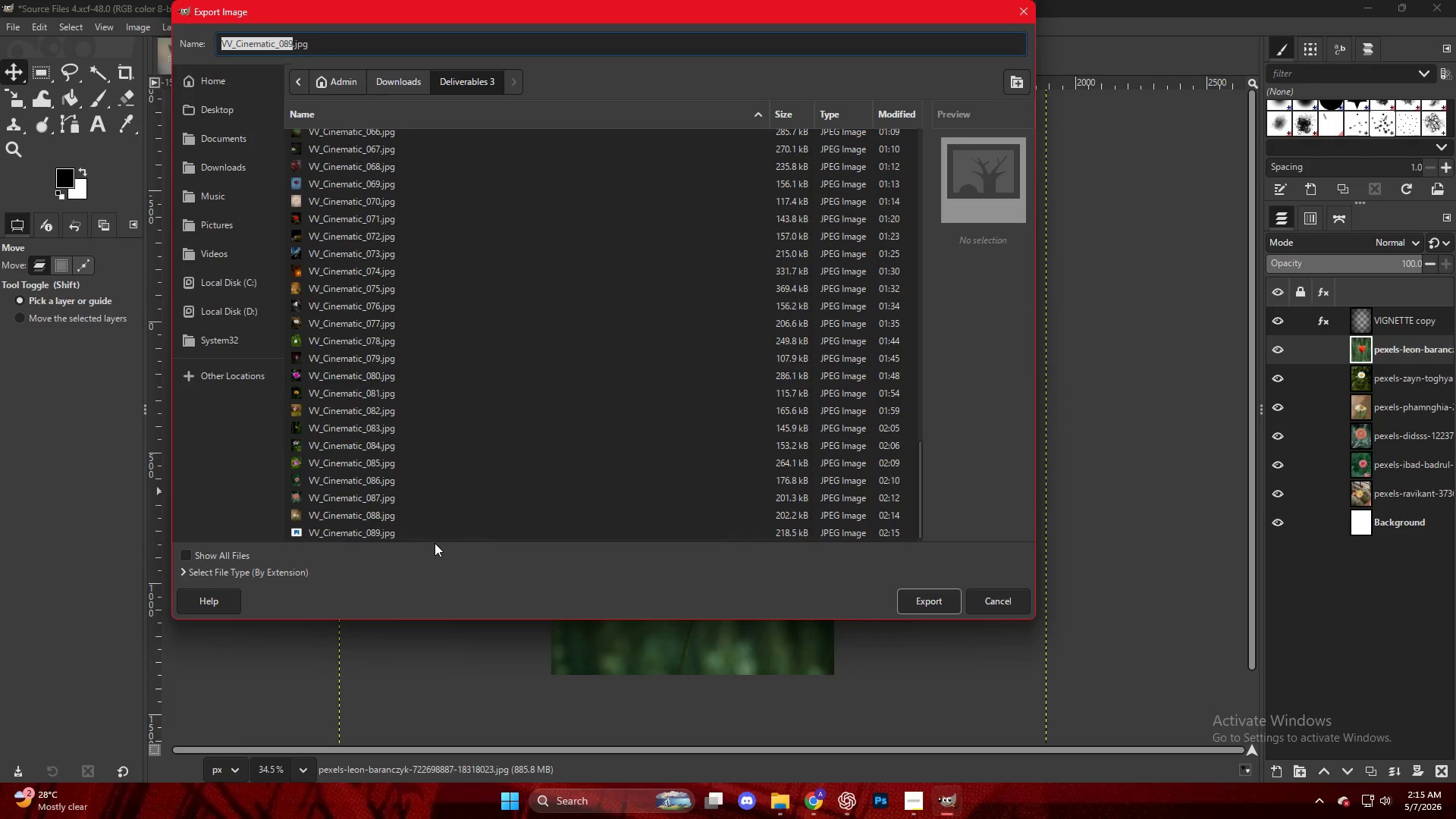 
left_click([432, 530])
 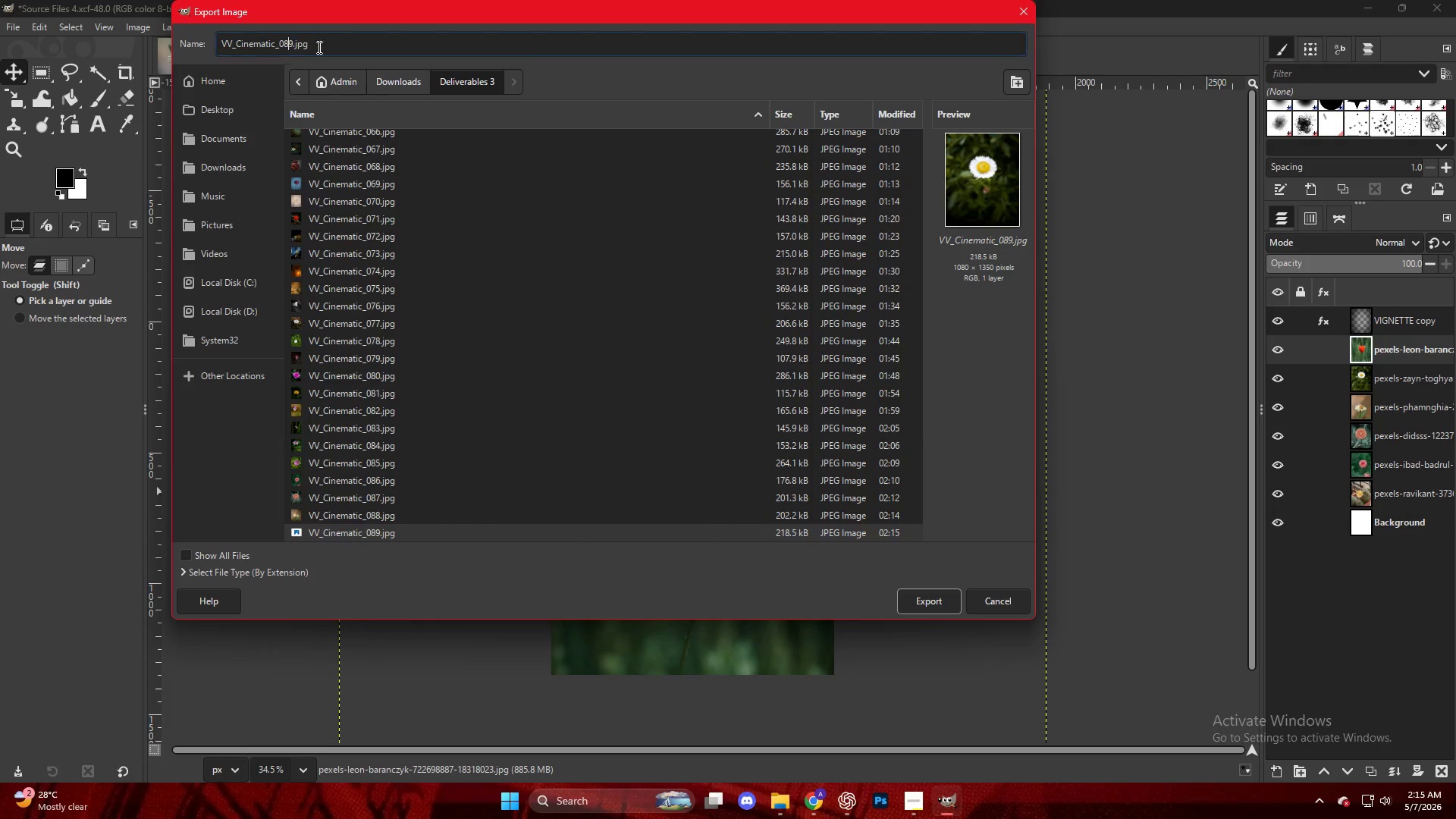 
scroll: coordinate [435, 541], scroll_direction: down, amount: 6.0
 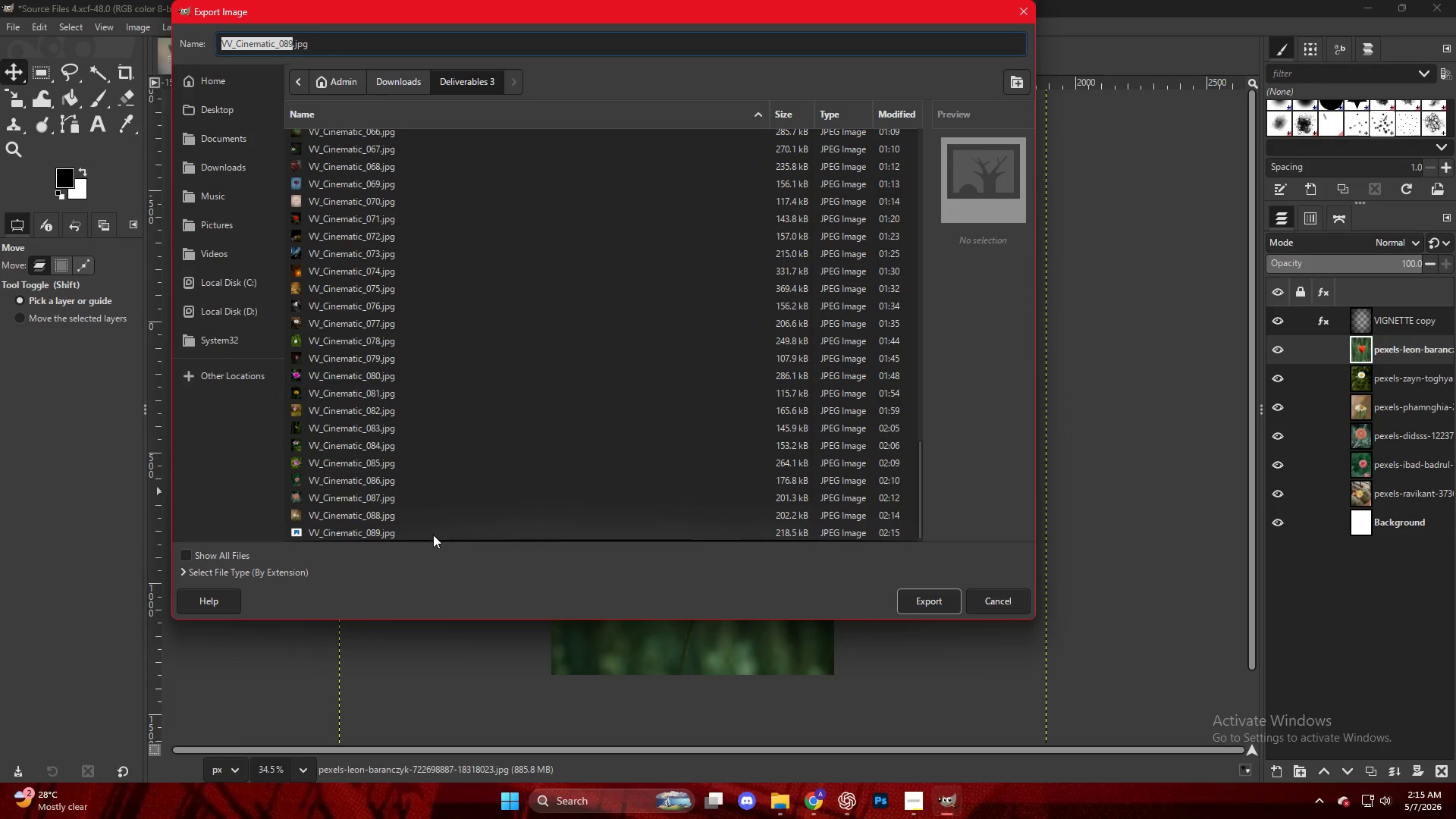 
key(ArrowRight)
 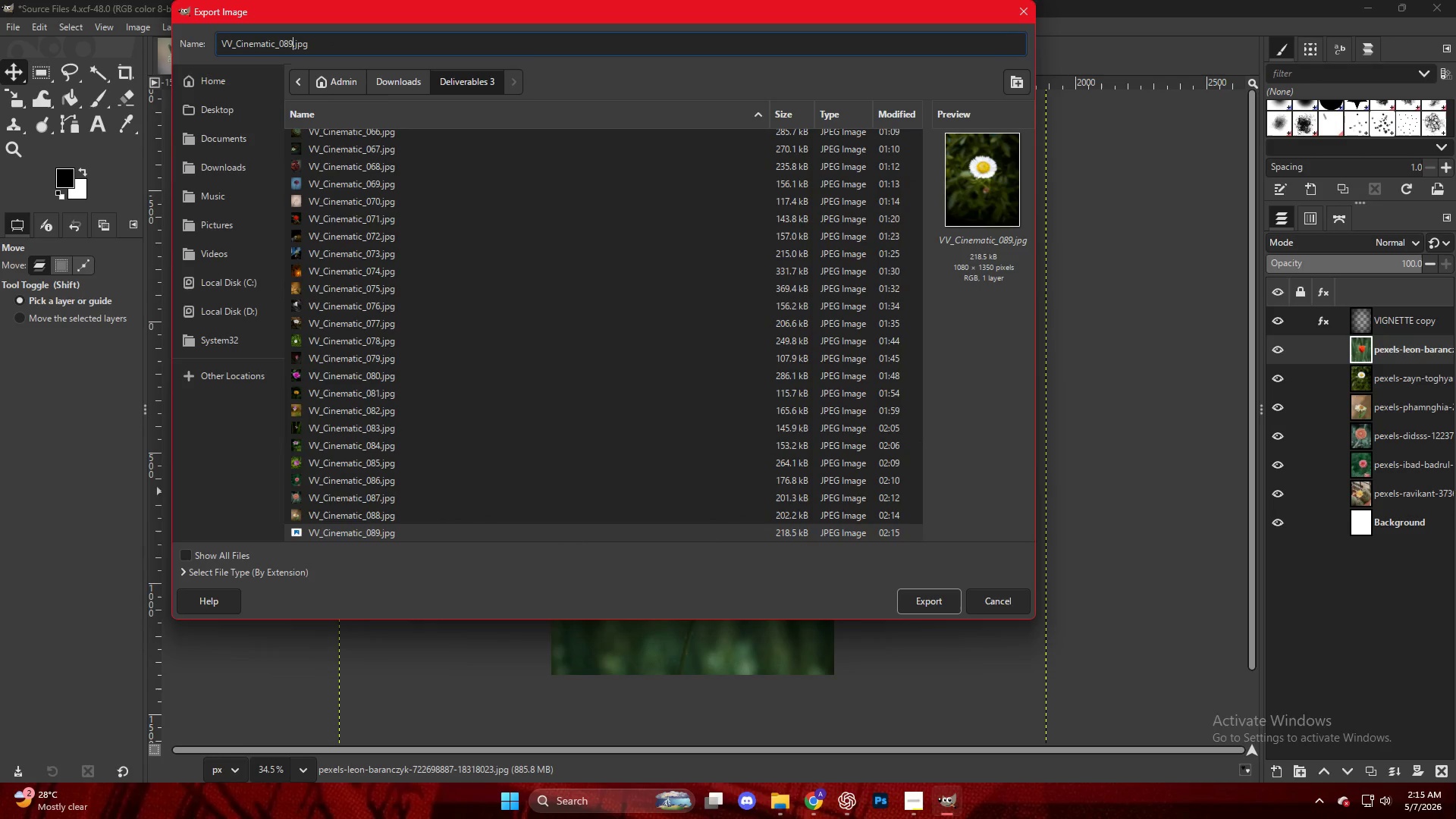 
key(Backspace)
 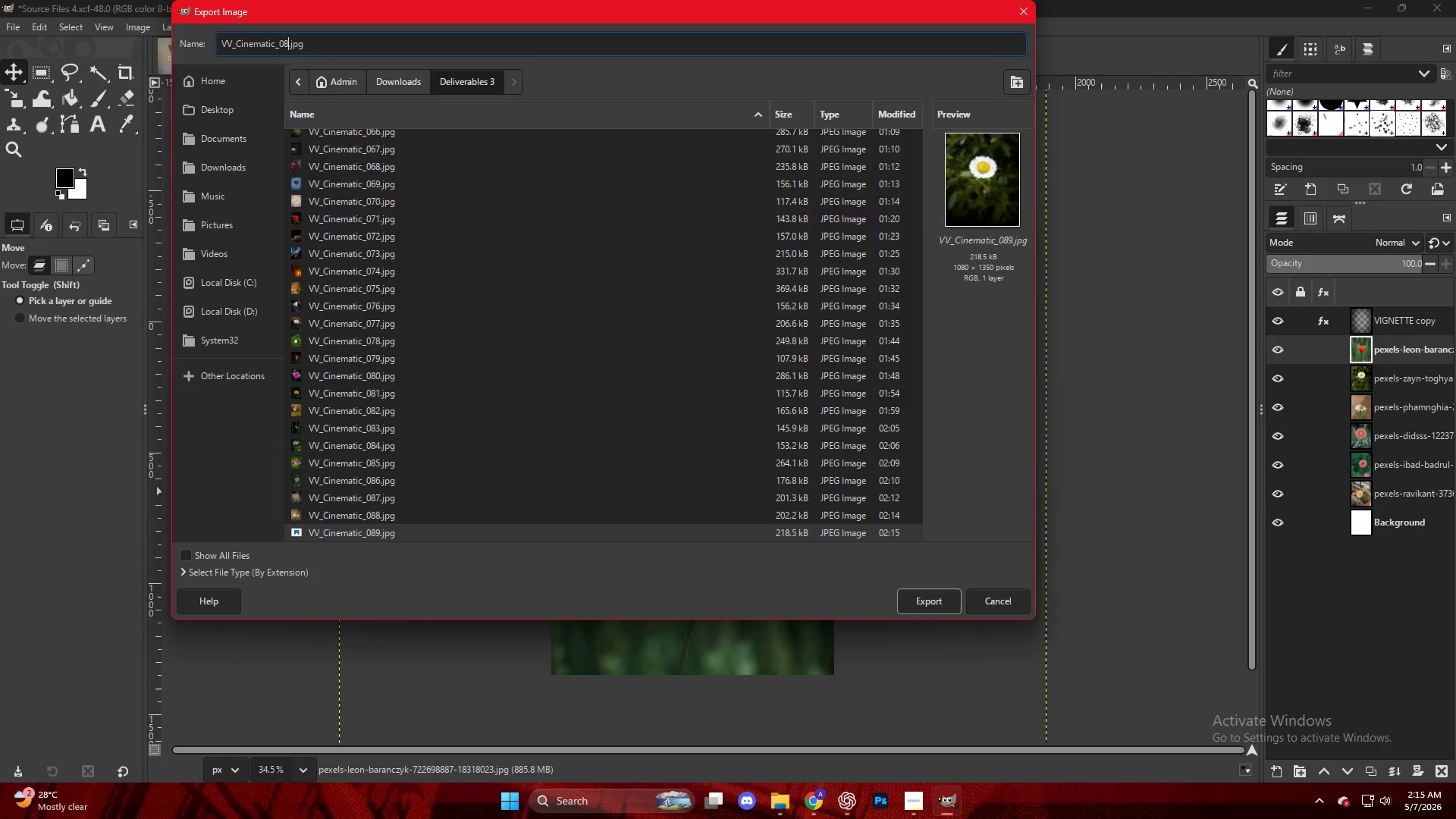 
key(Backspace)
 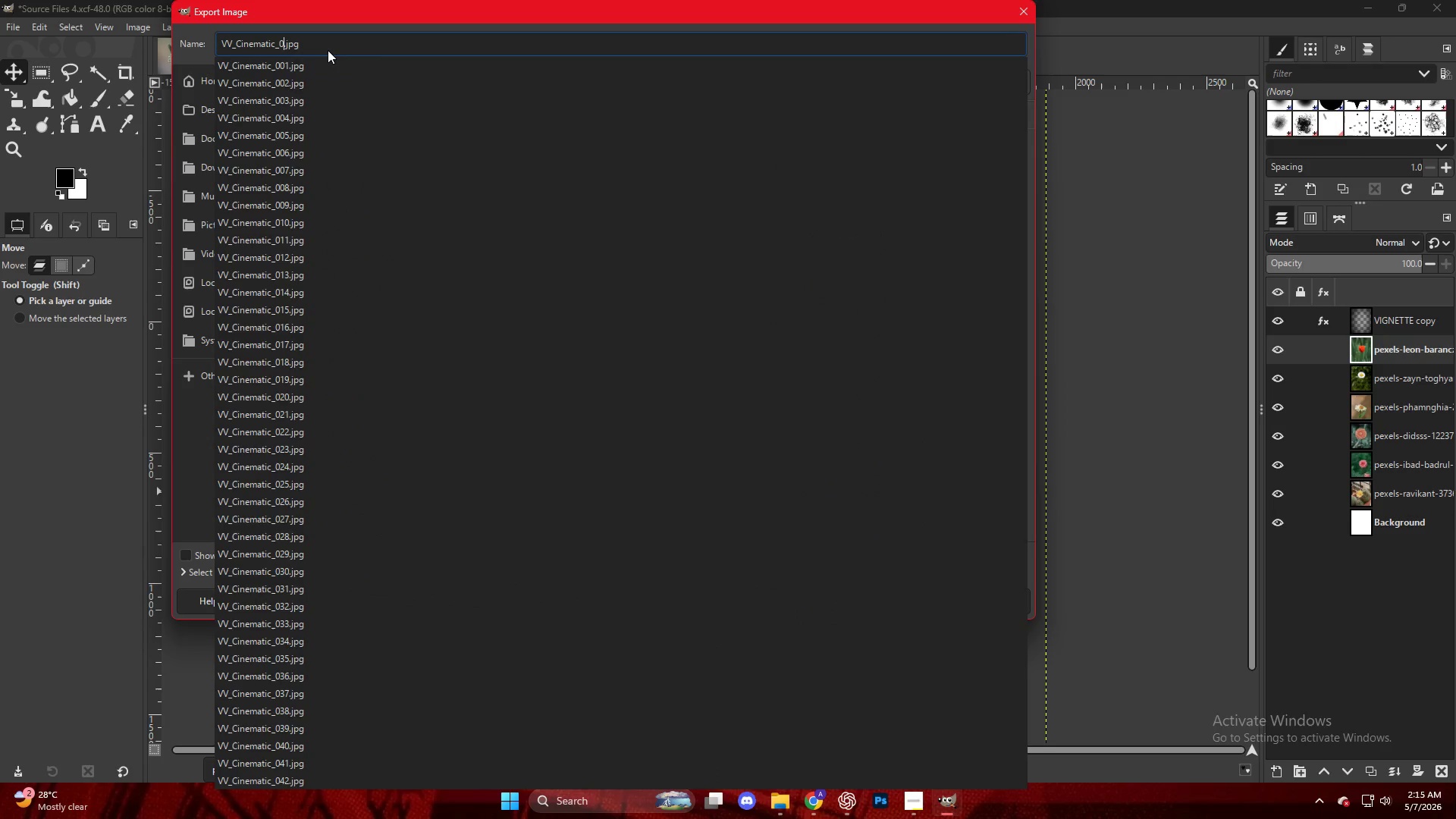 
key(Numpad9)
 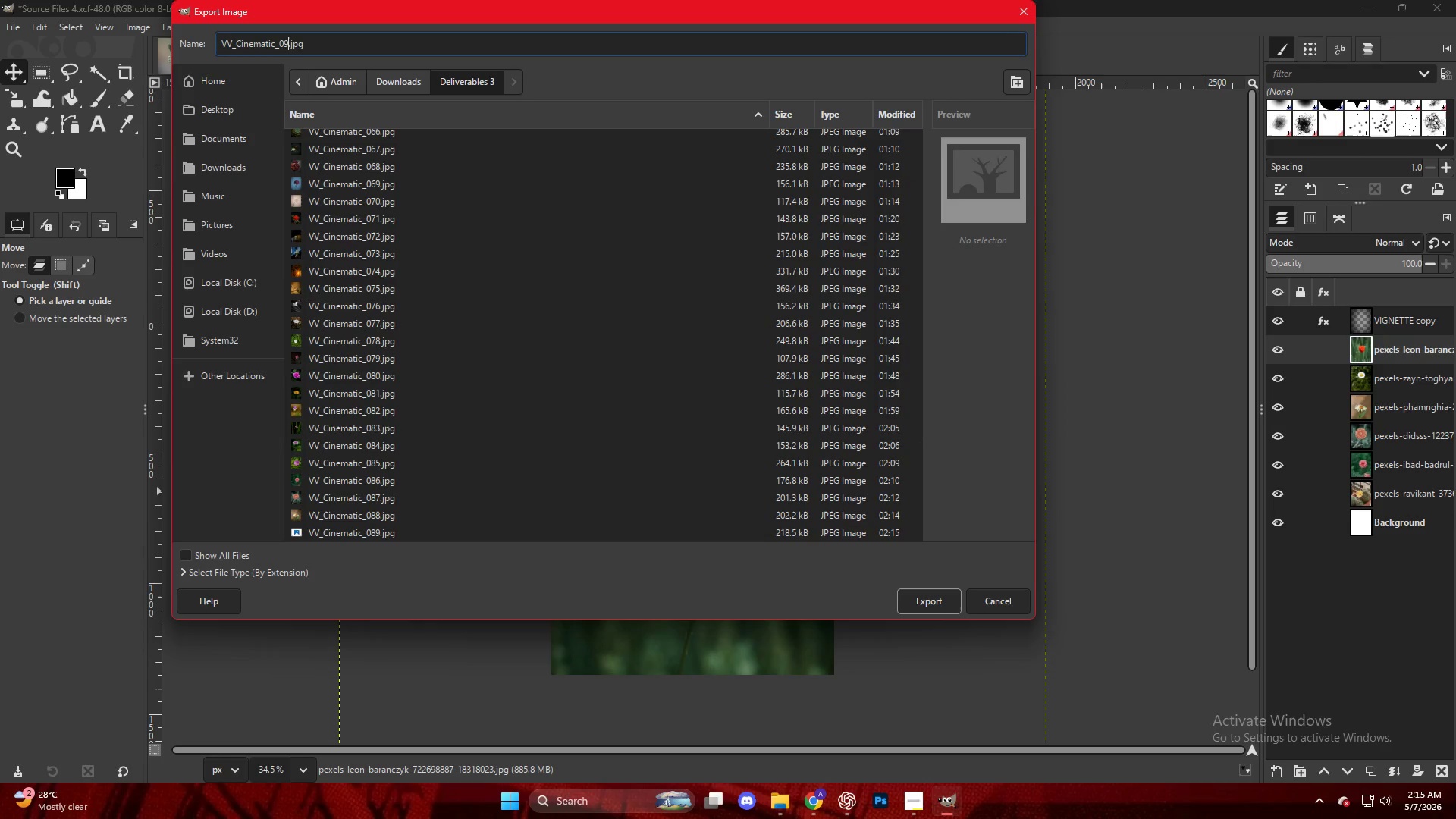 
key(Numpad0)
 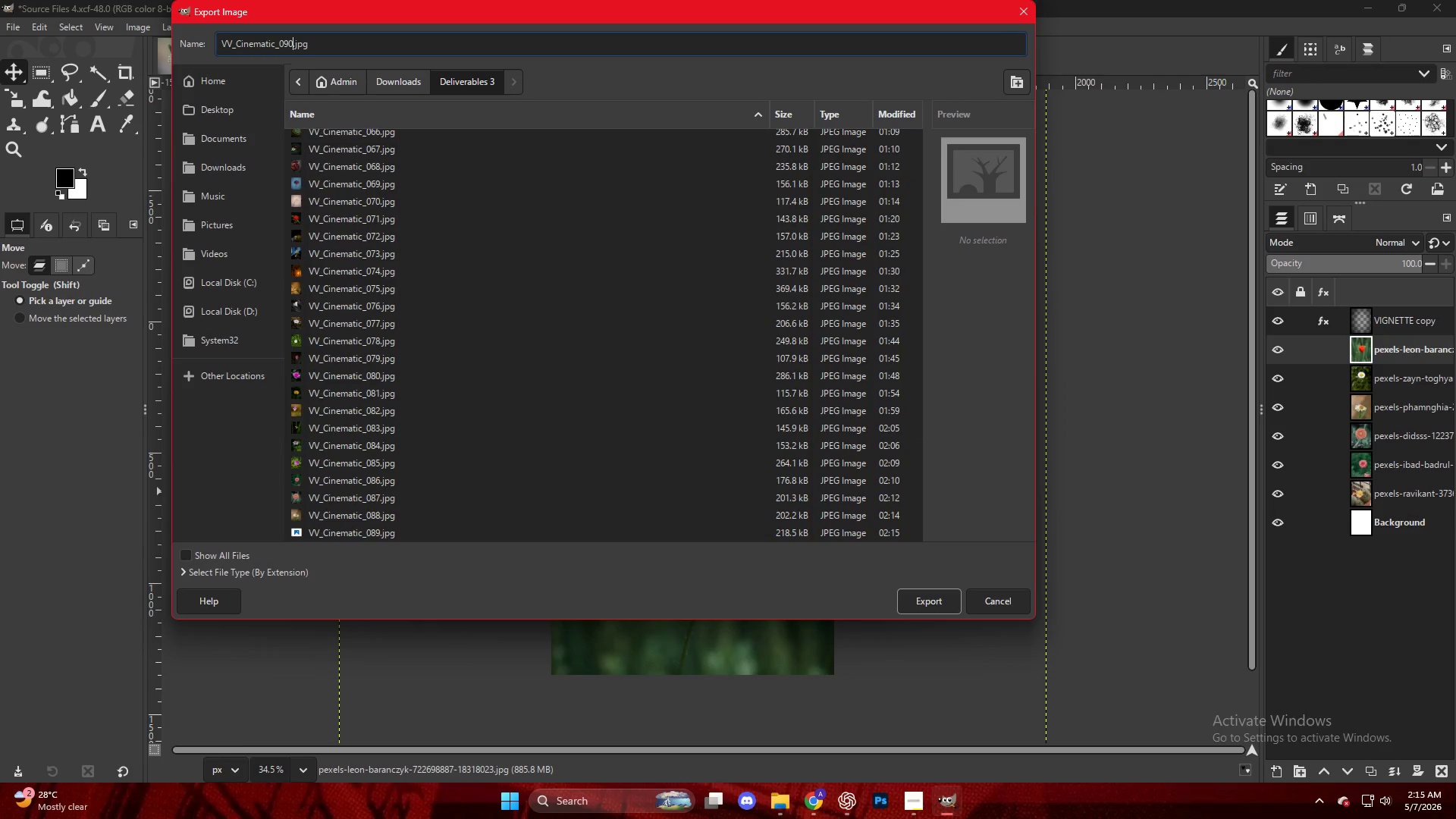 
key(NumpadEnter)
 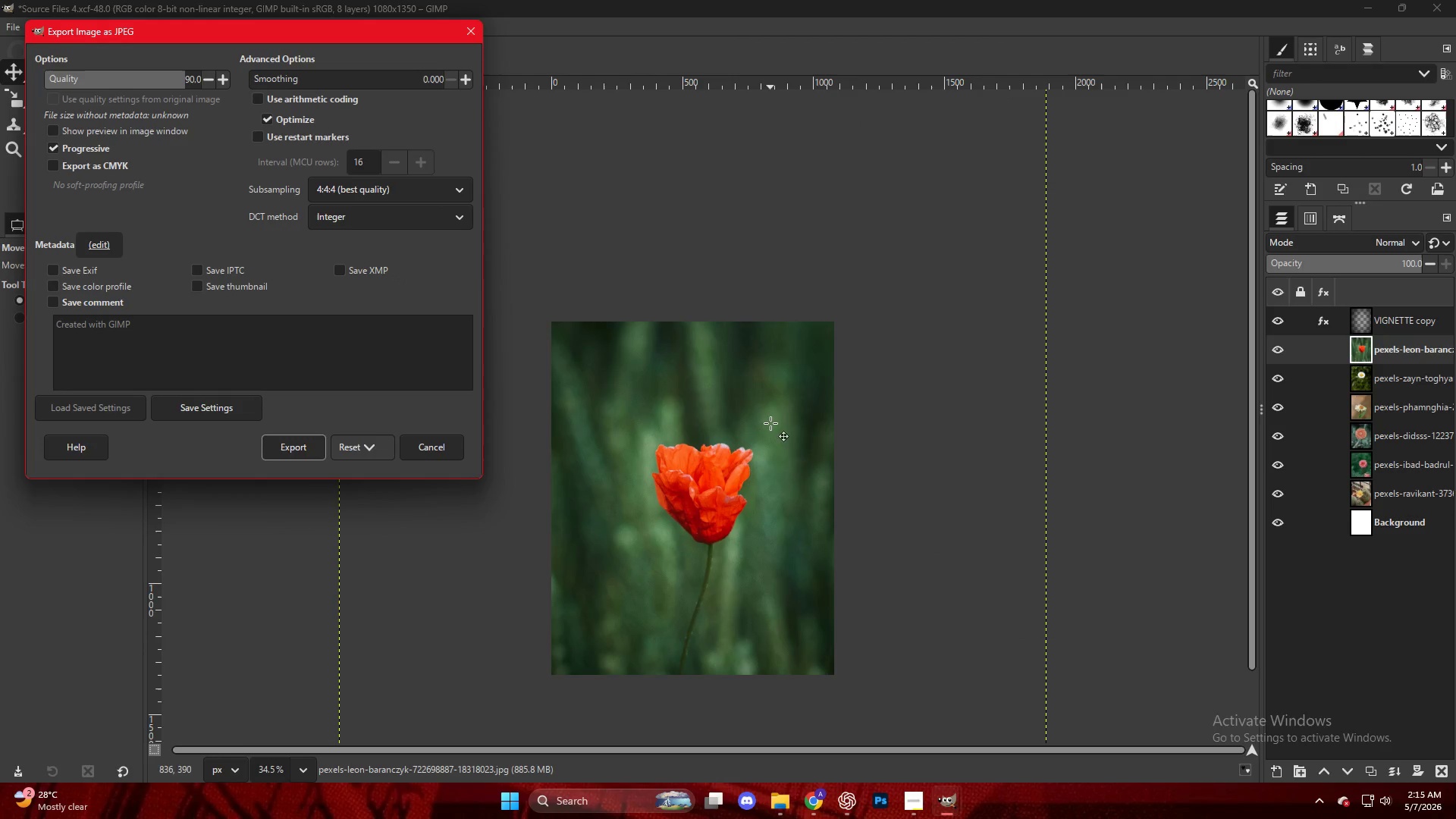 
left_click([310, 441])
 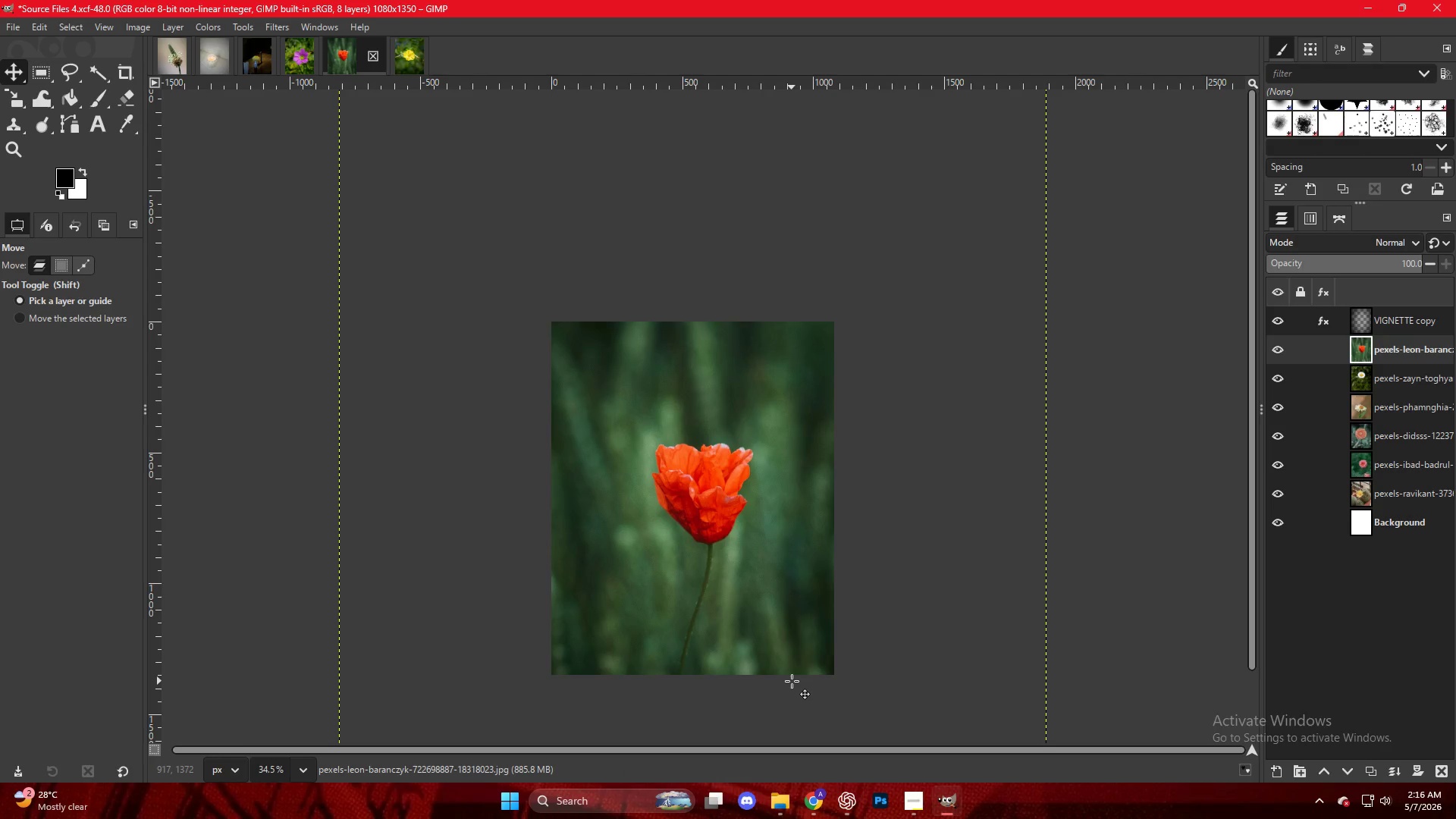 
wait(16.91)
 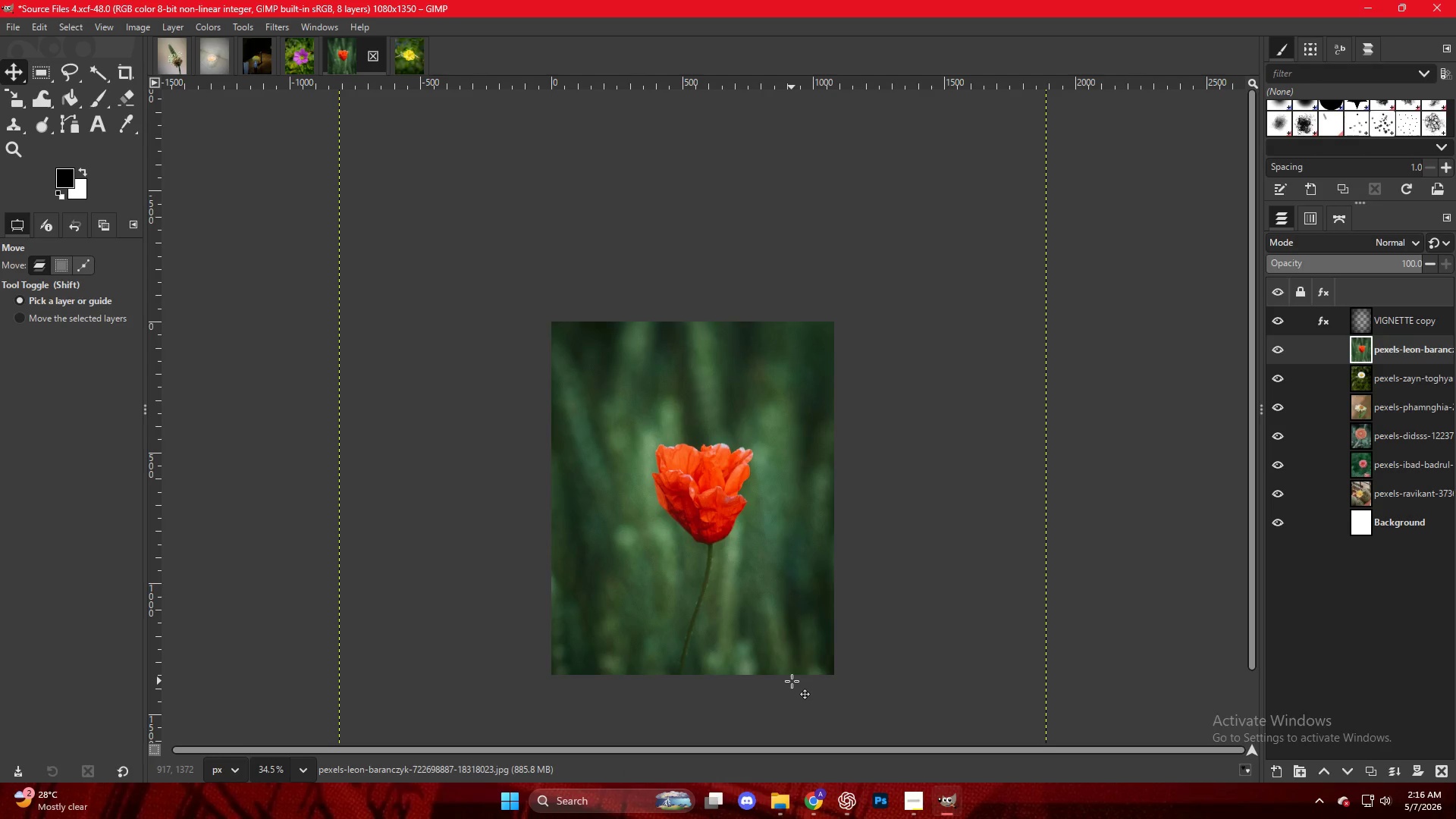 
left_click([912, 802])
 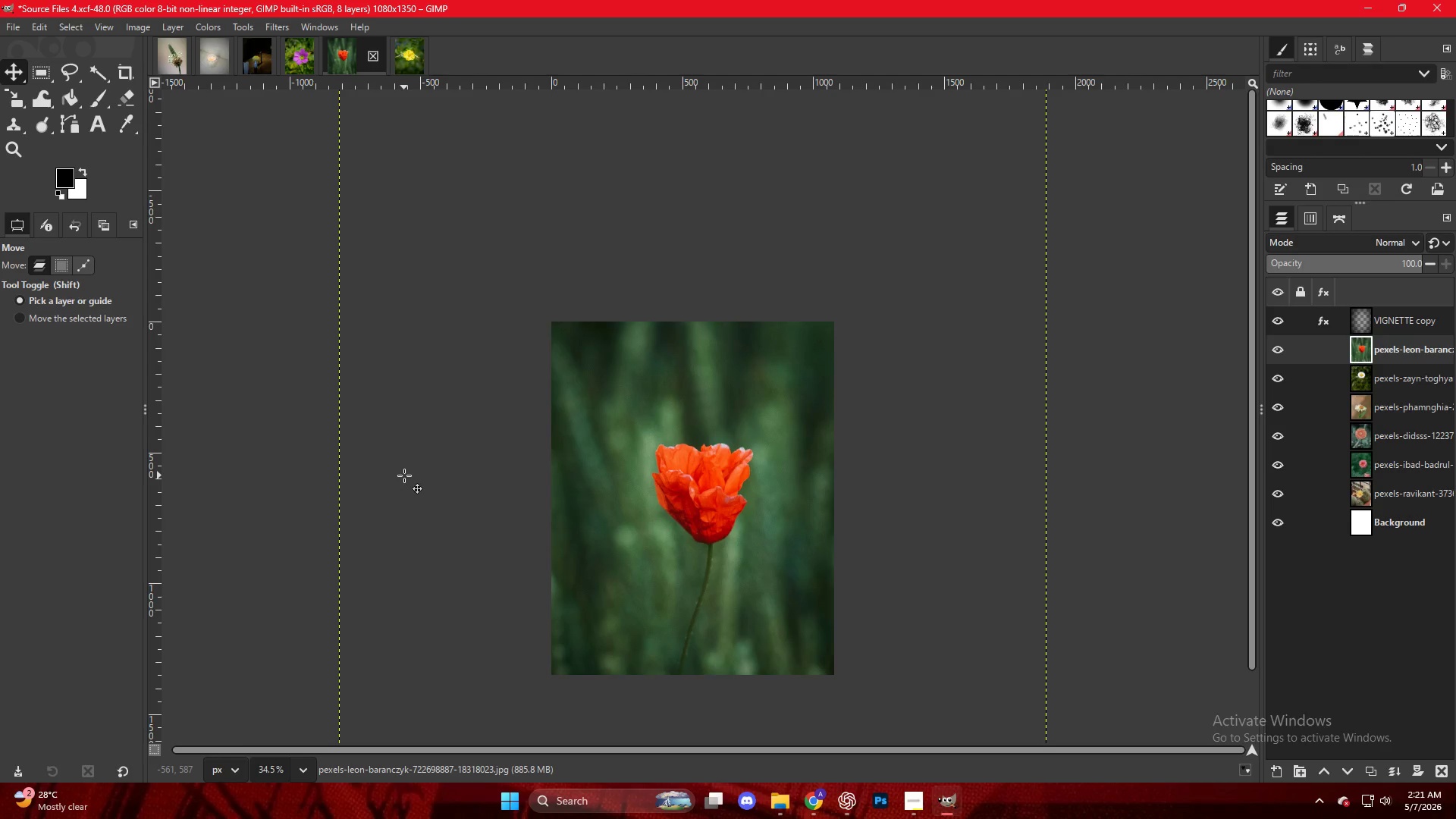 
wait(315.36)
 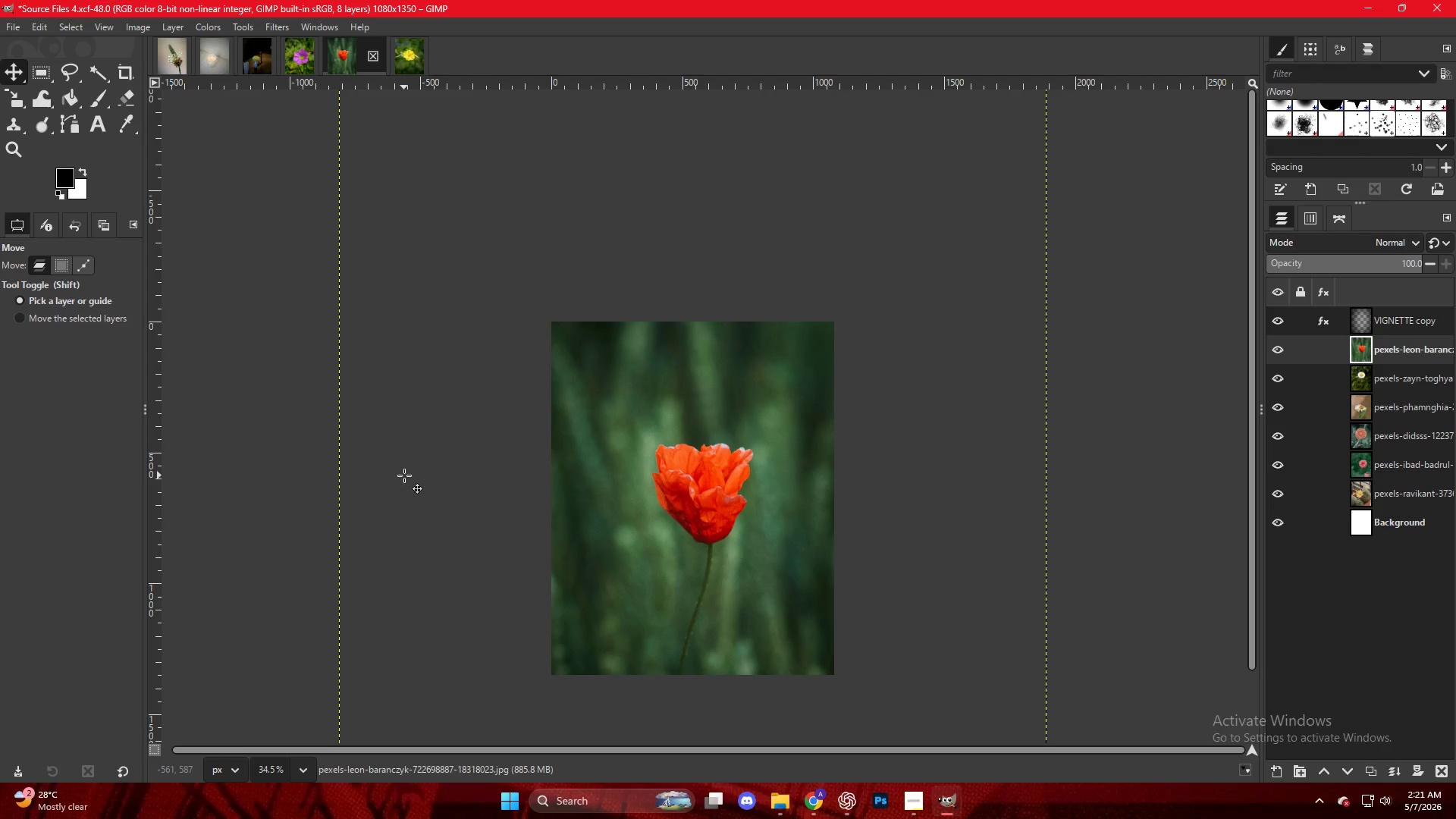 
left_click([923, 792])